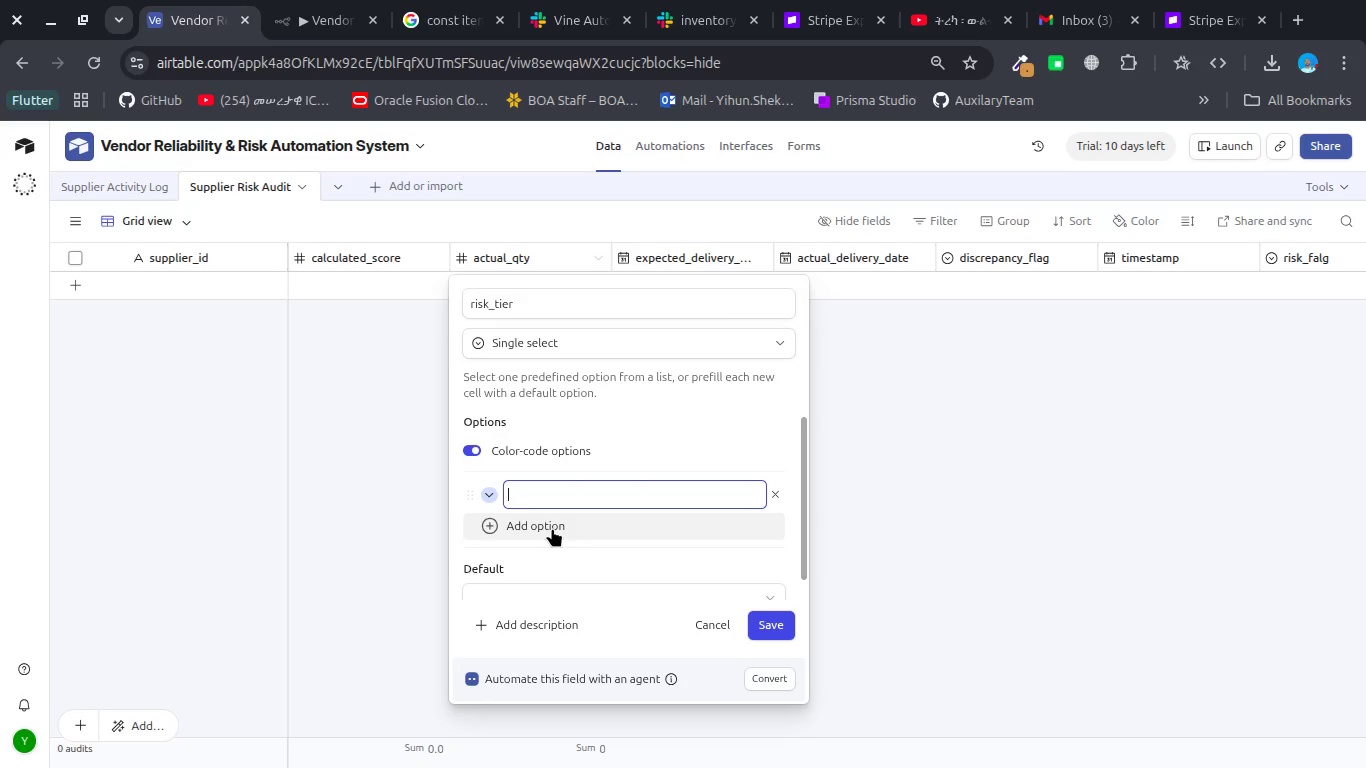 
type(Reiable)
 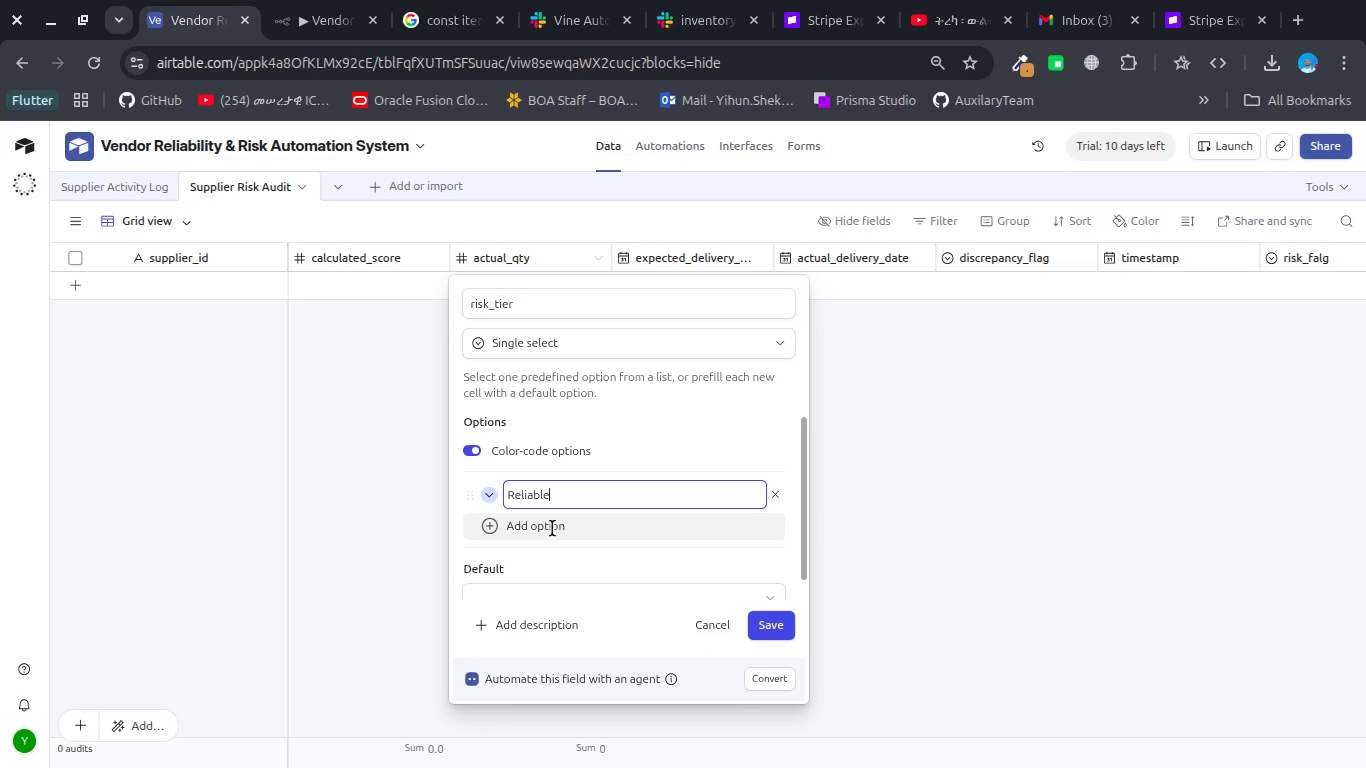 
key(Enter)
 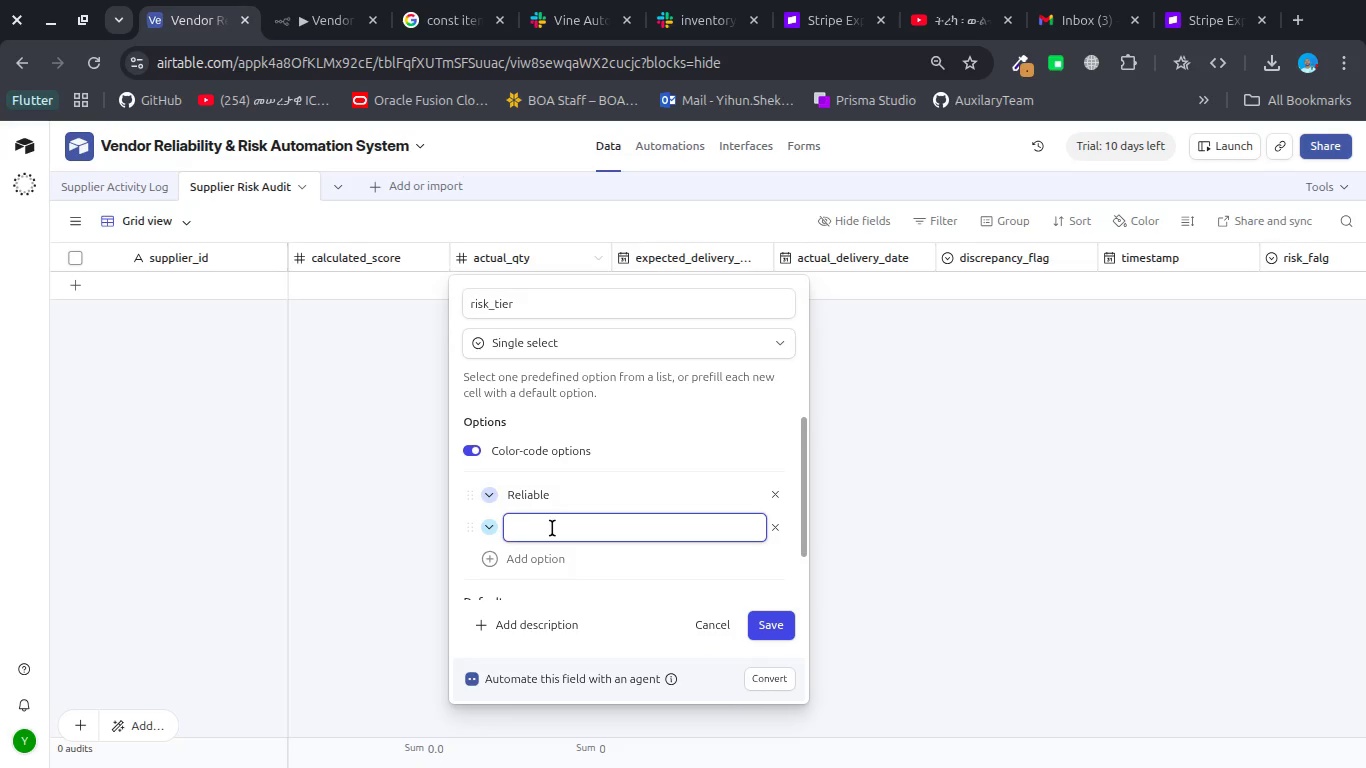 
type(Risky')
key(Backspace)
 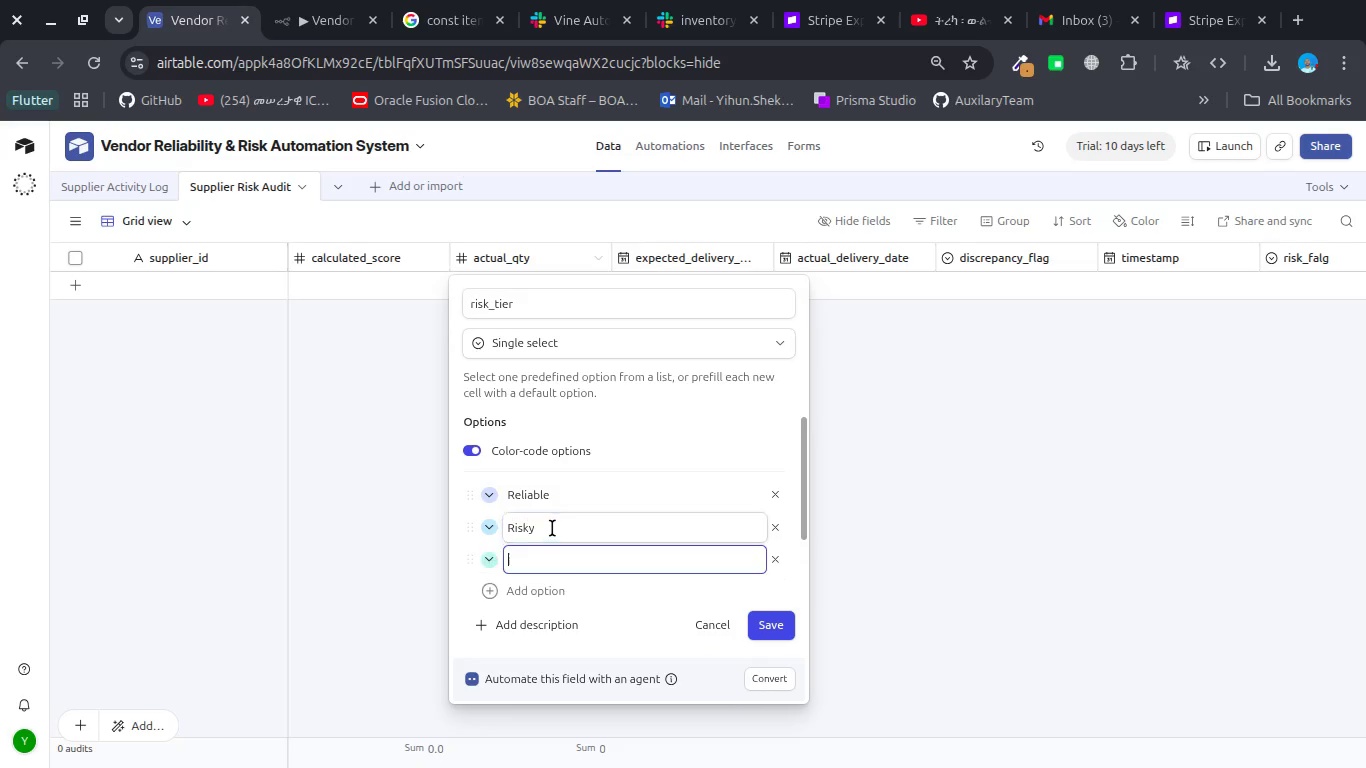 
key(Enter)
 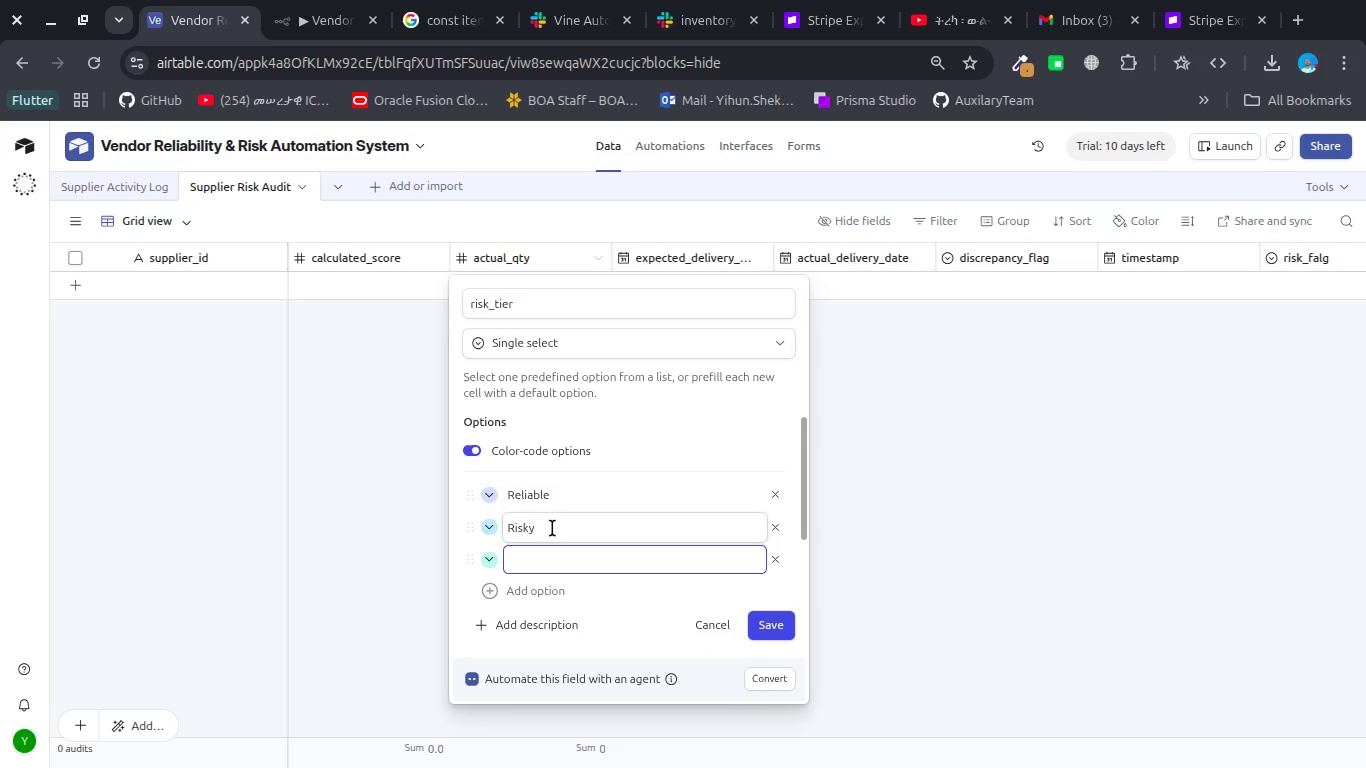 
type(Critical)
 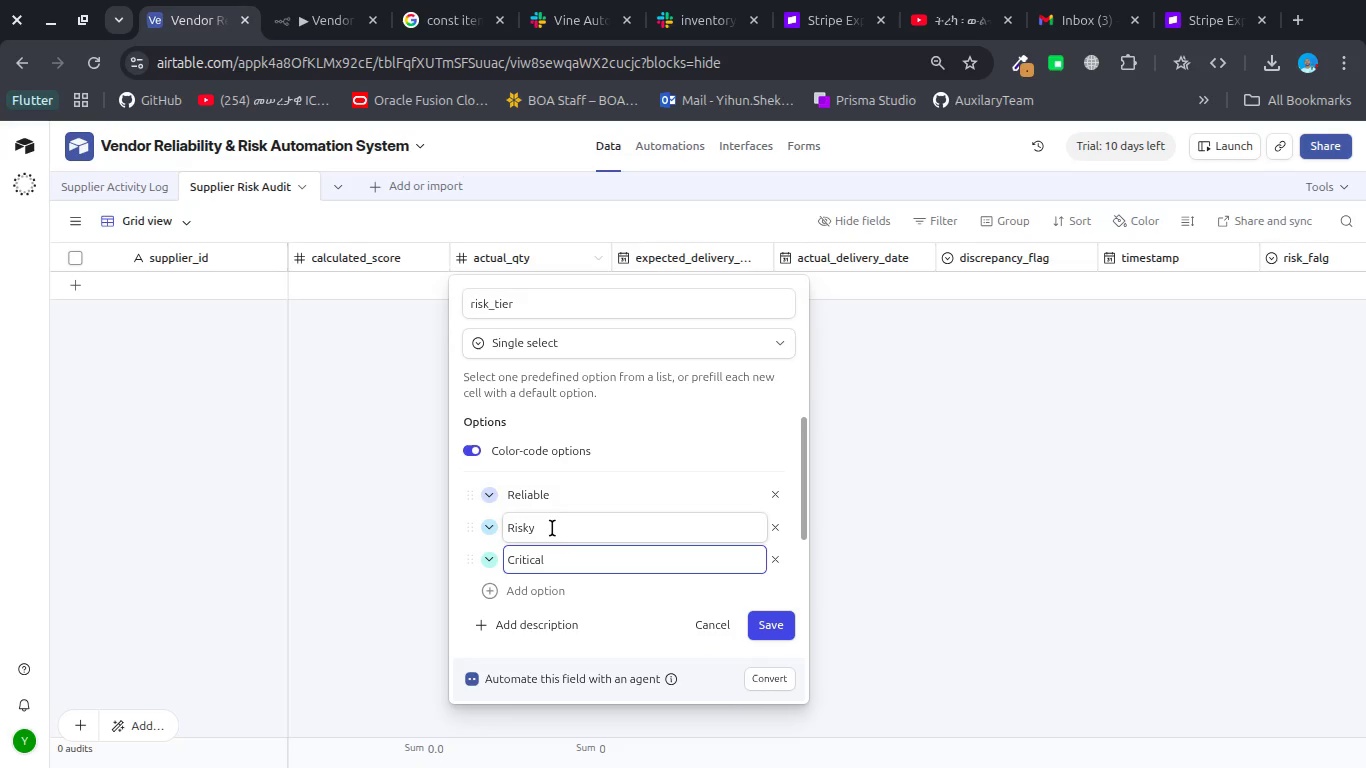 
key(Enter)
 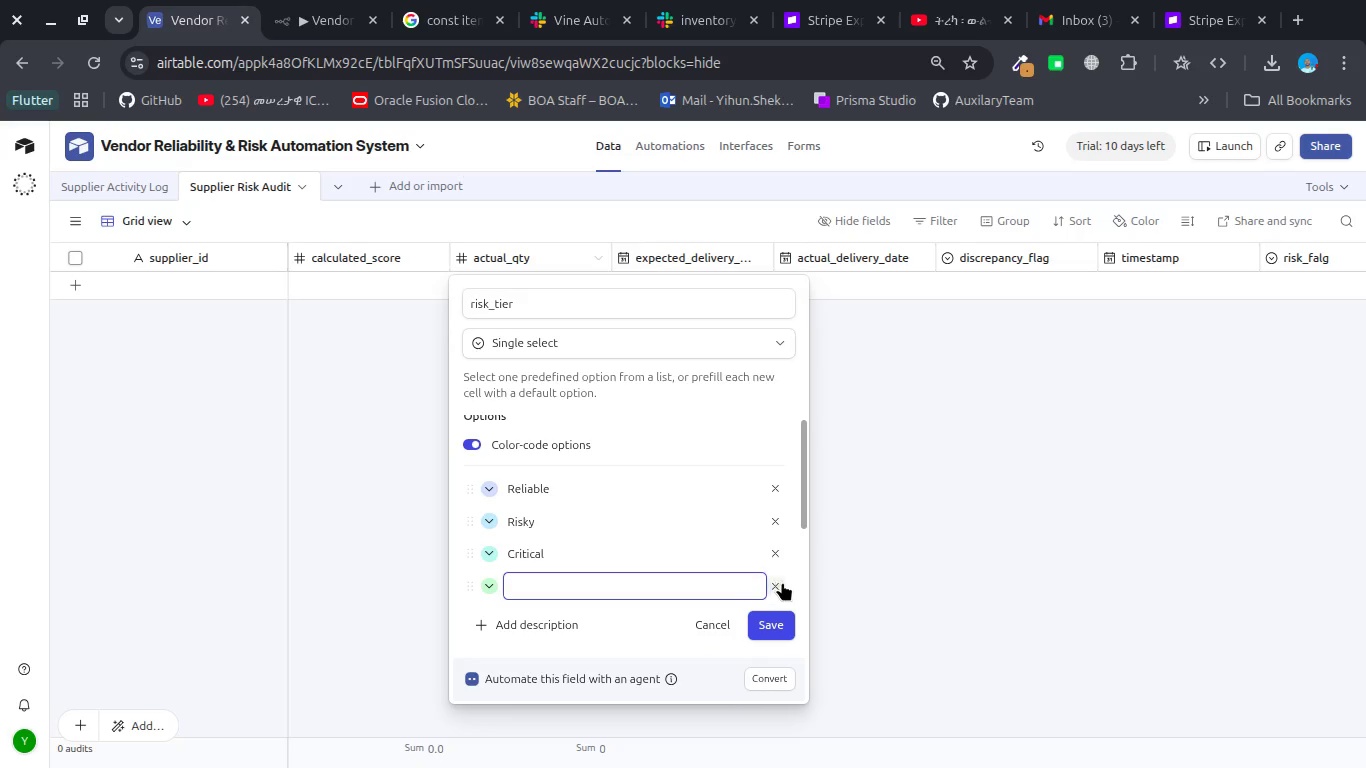 
left_click([782, 582])
 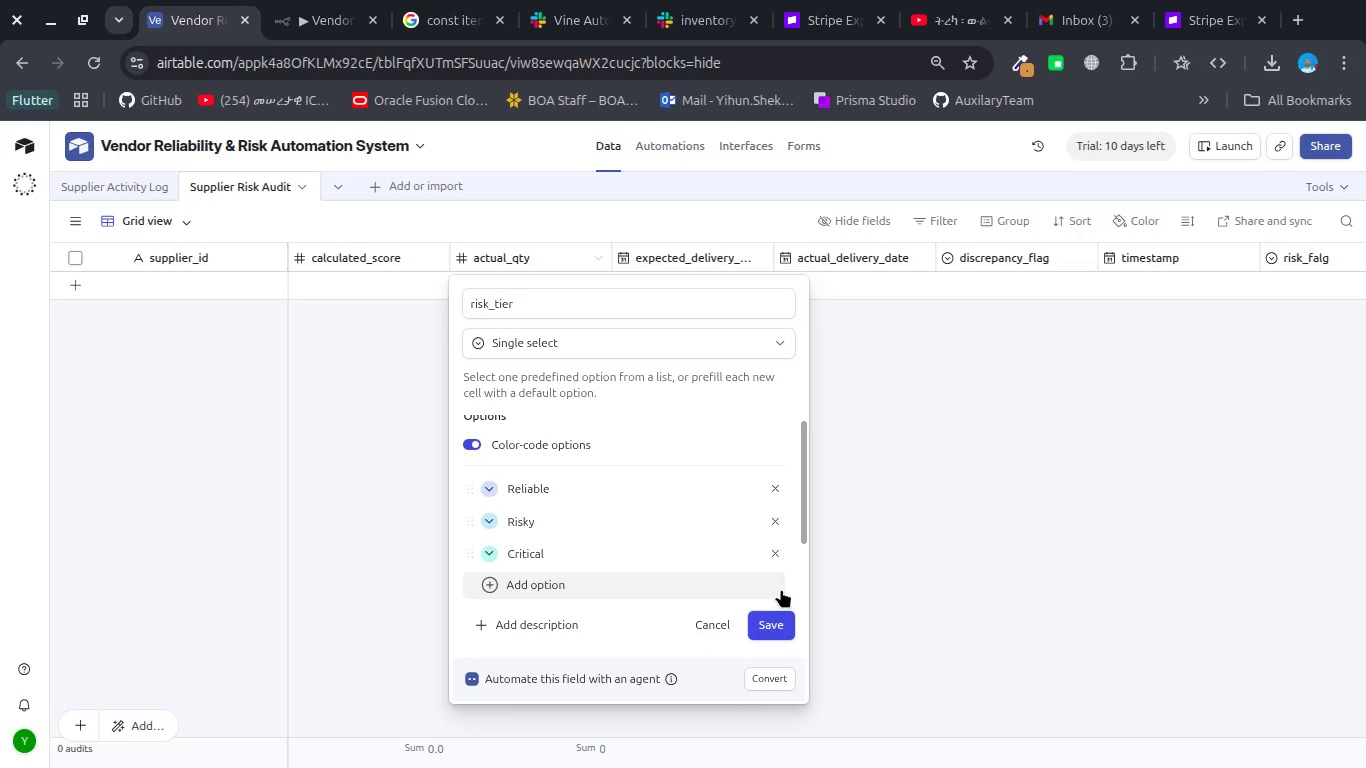 
left_click([773, 615])
 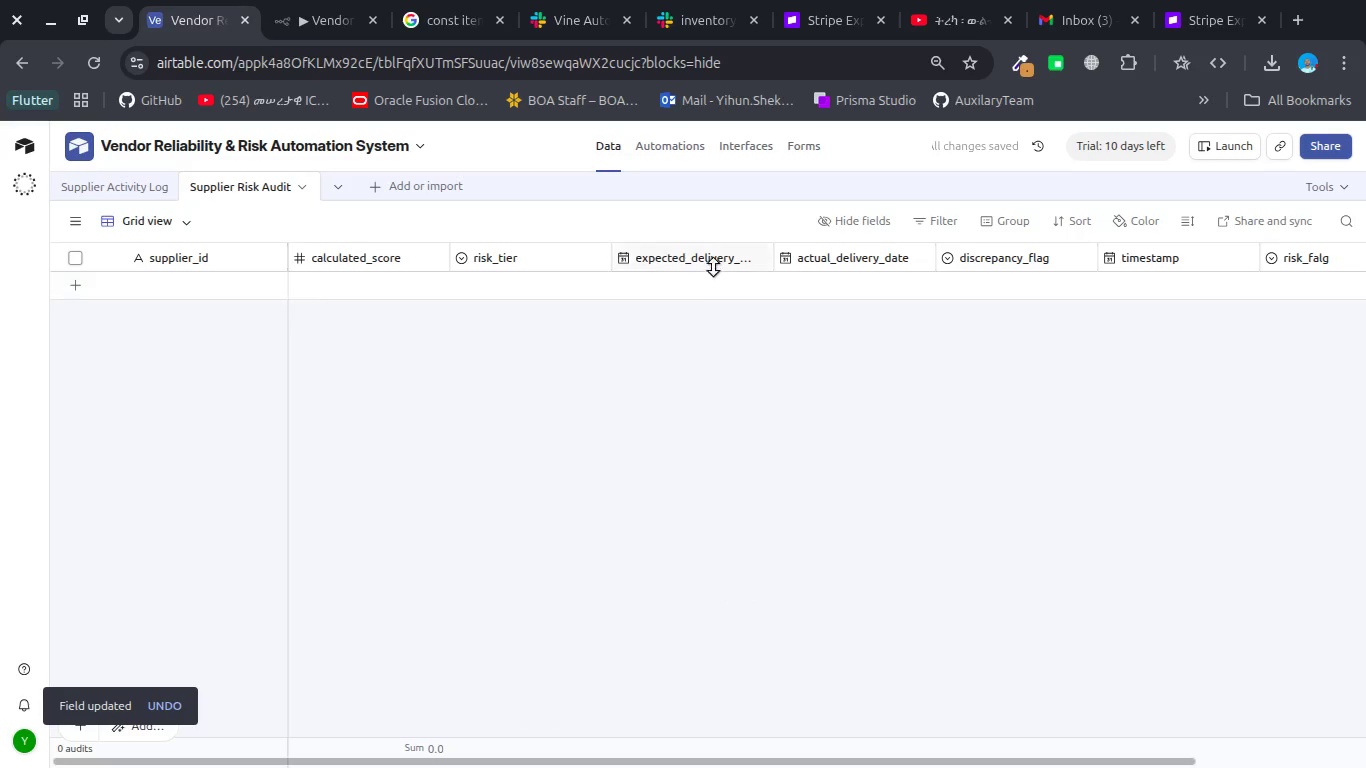 
right_click([714, 260])
 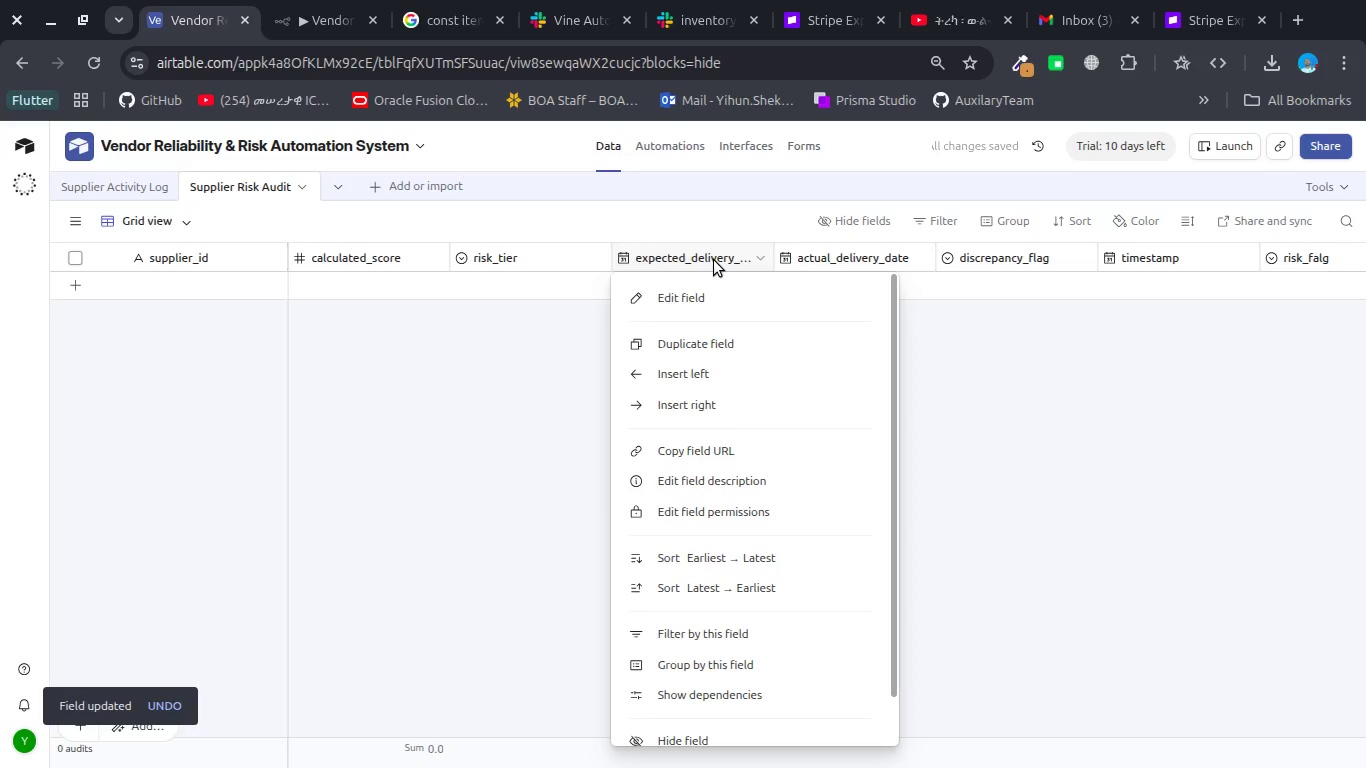 
left_click([714, 260])
 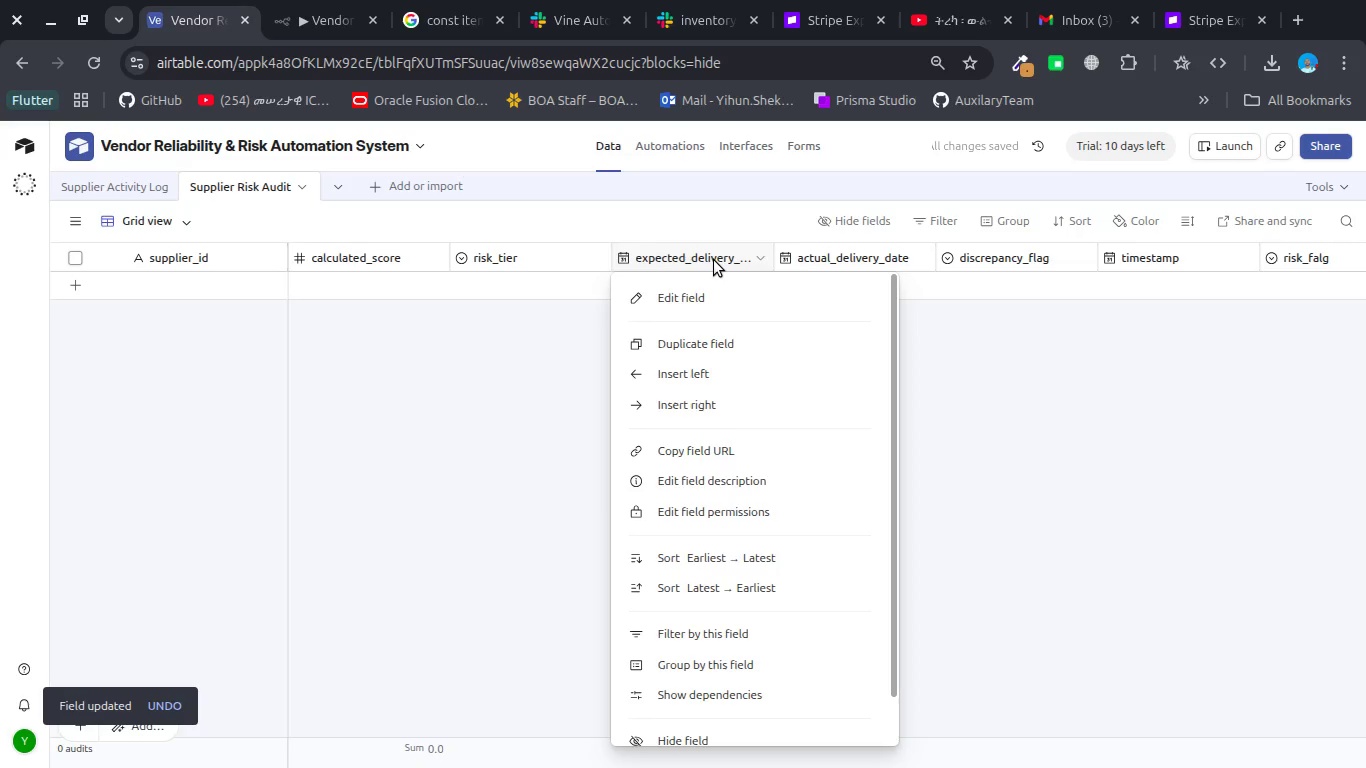 
left_click([714, 260])
 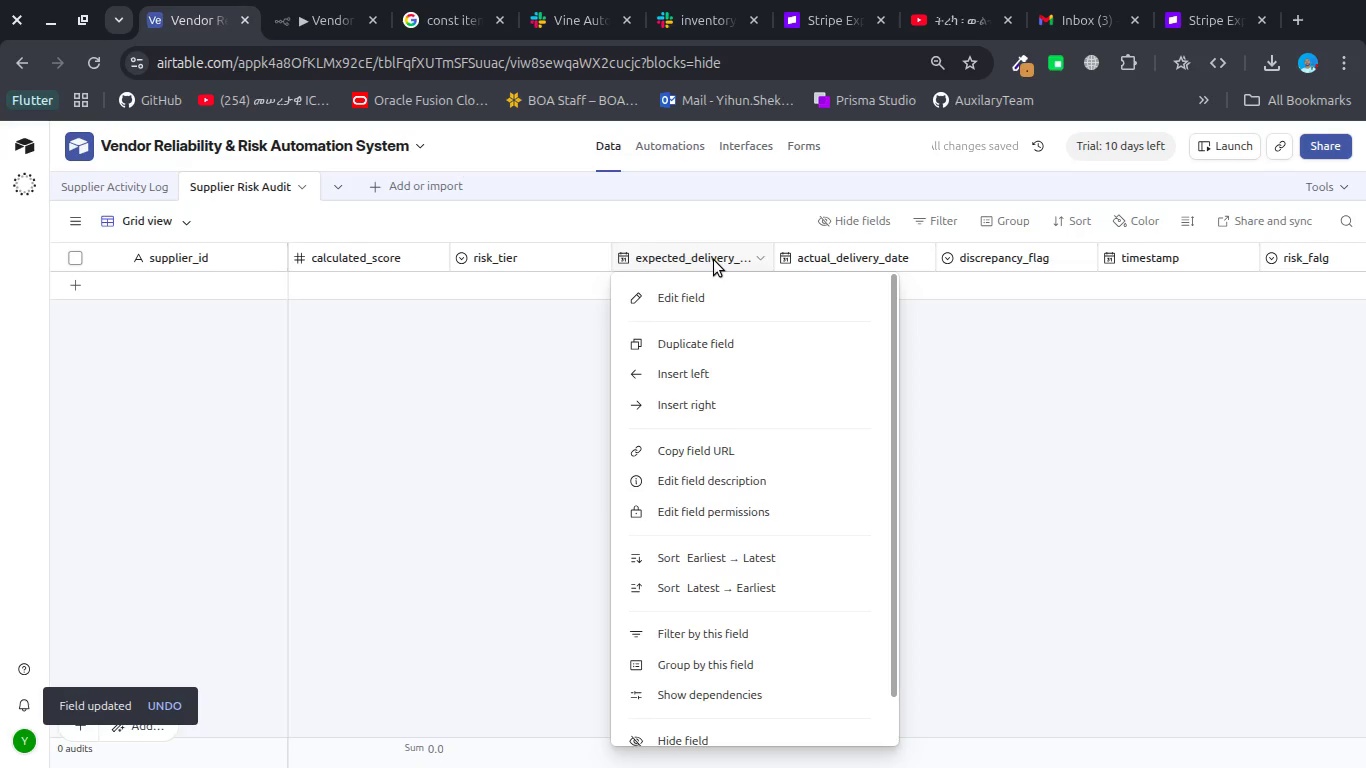 
hold_key(key=ShiftLeft, duration=0.45)
 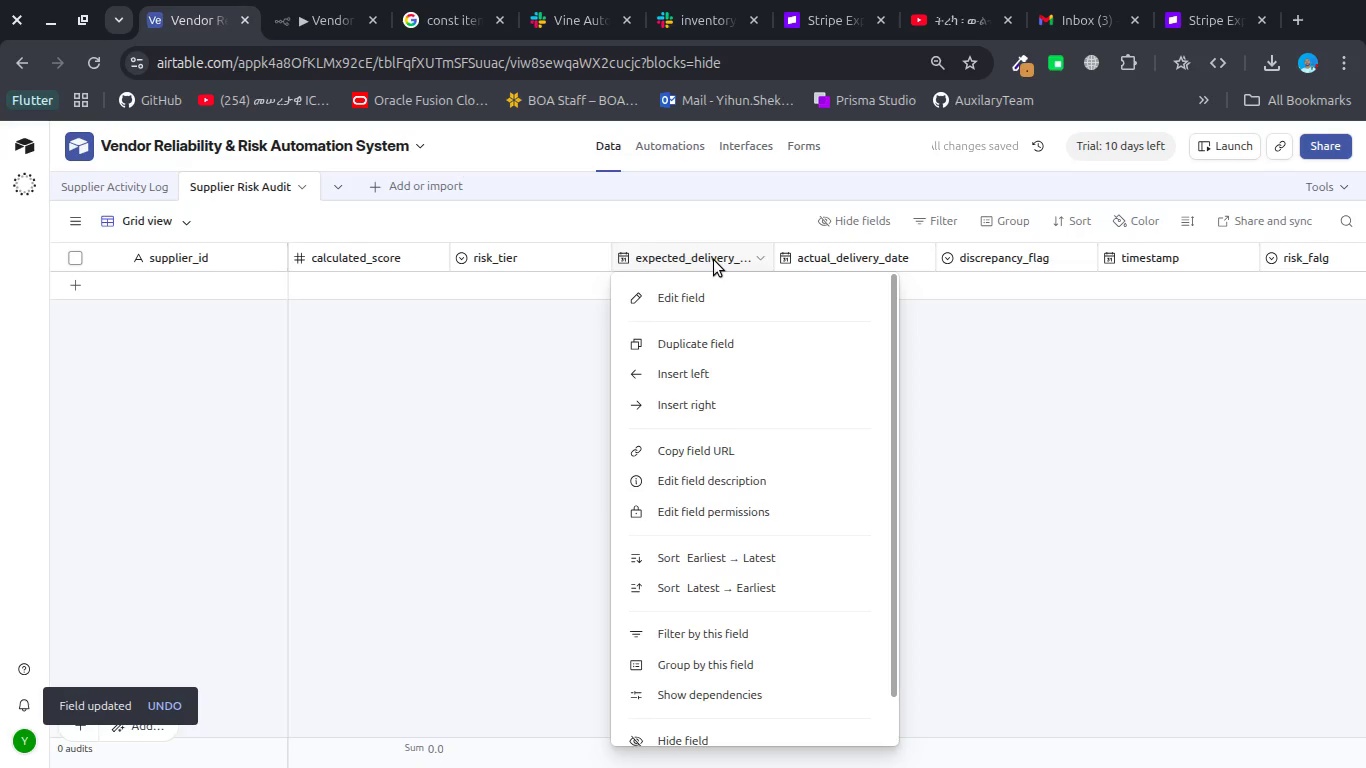 
left_click([714, 260])
 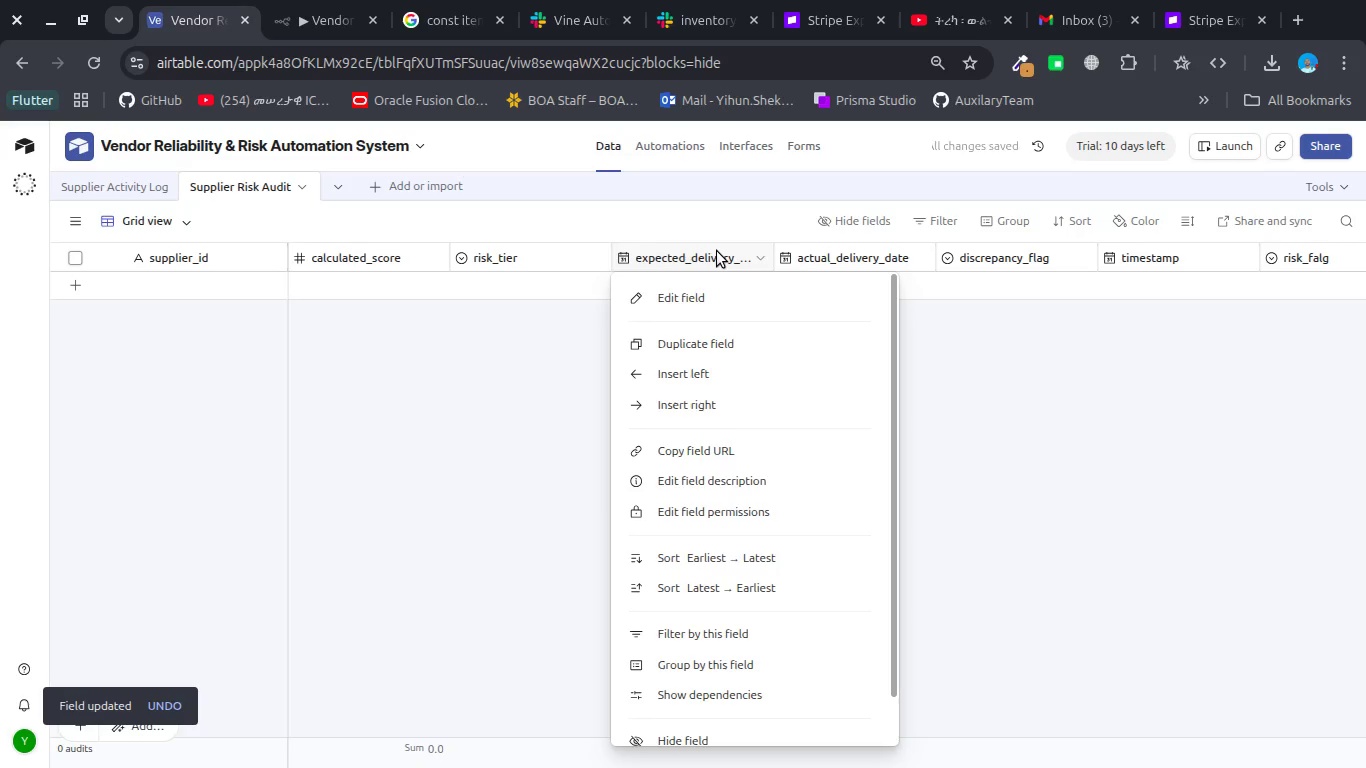 
left_click([717, 251])
 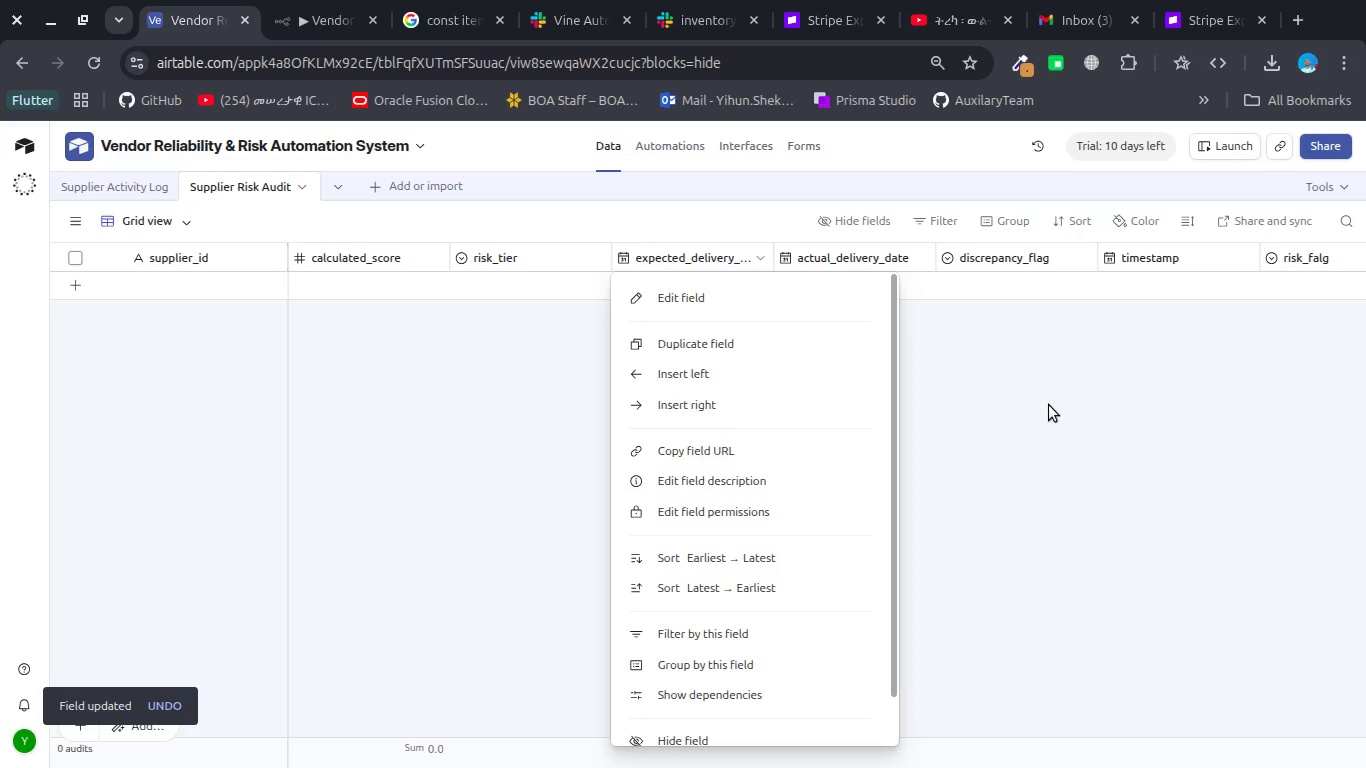 
left_click([1049, 405])
 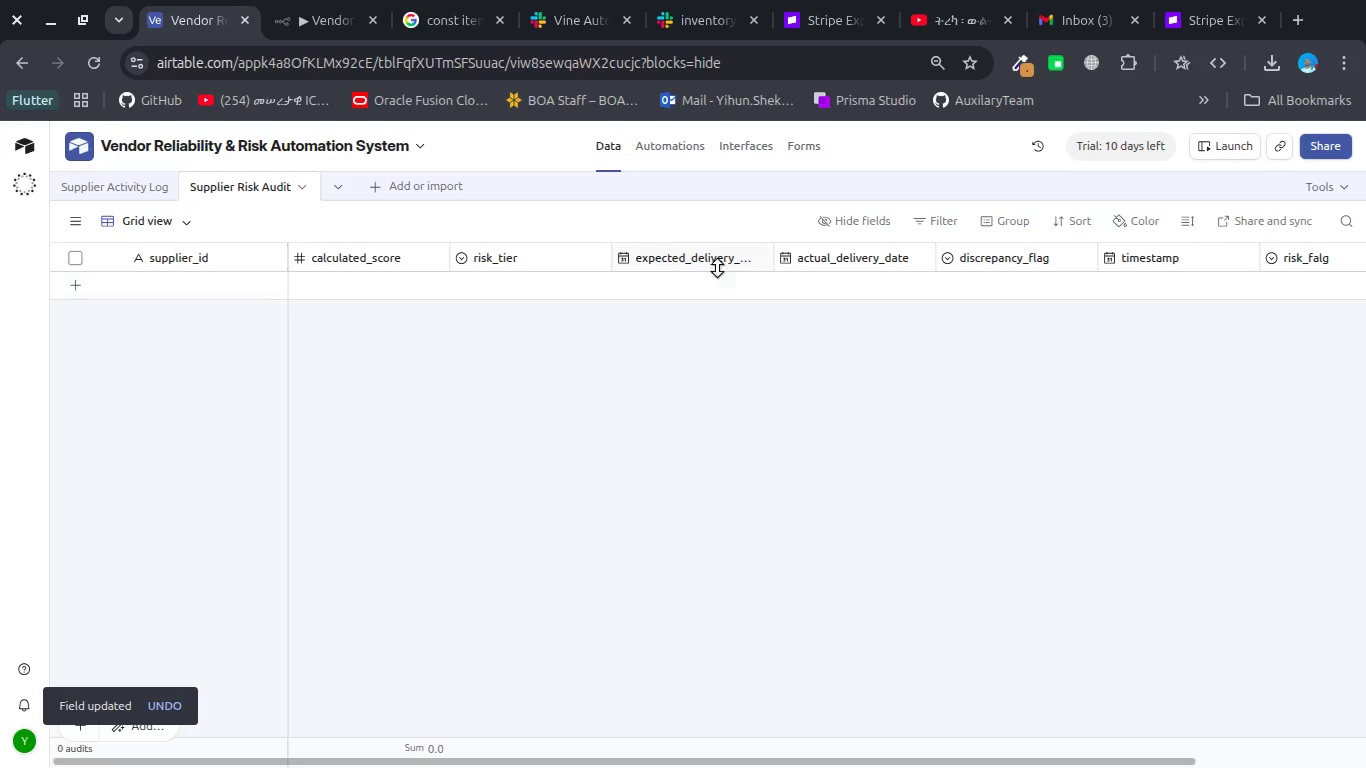 
hold_key(key=ShiftLeft, duration=7.52)
left_click([710, 255])
 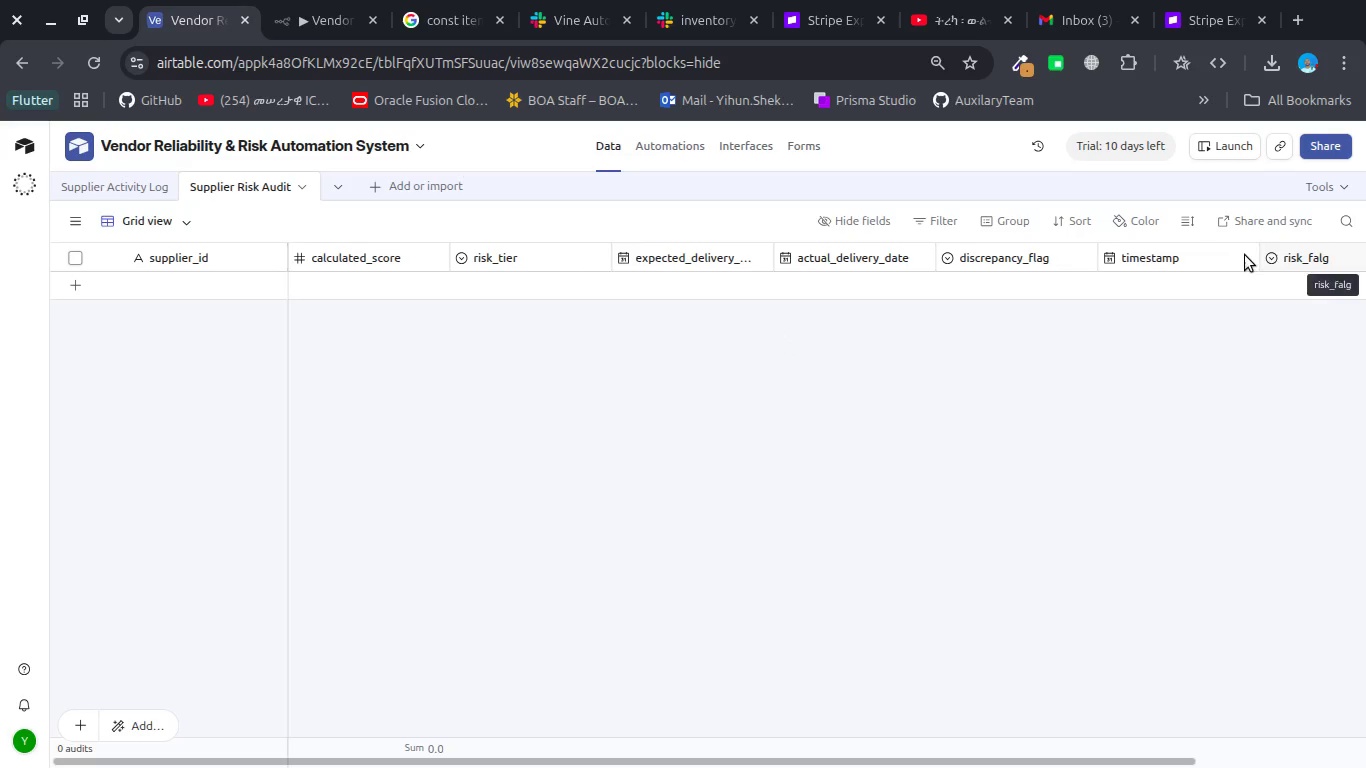 
left_click([1031, 264])
 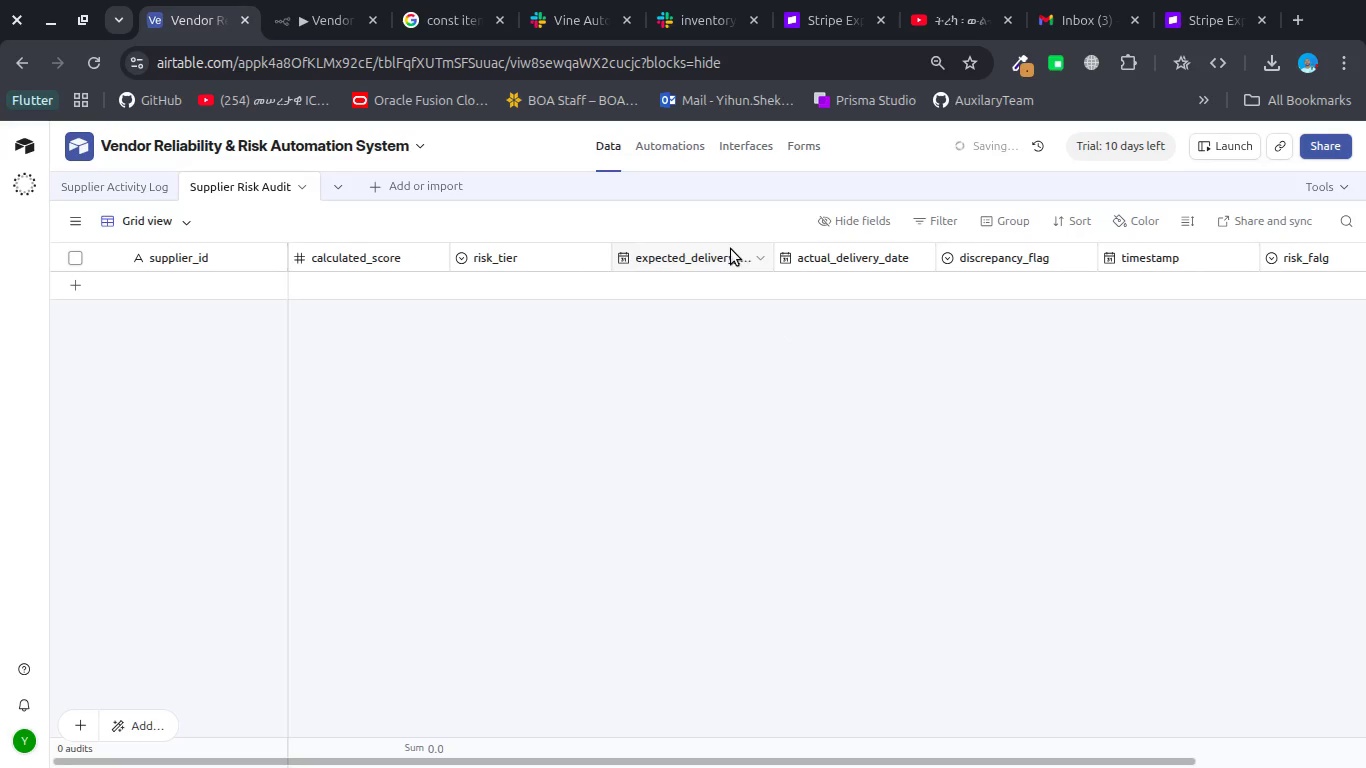 
left_click([731, 249])
 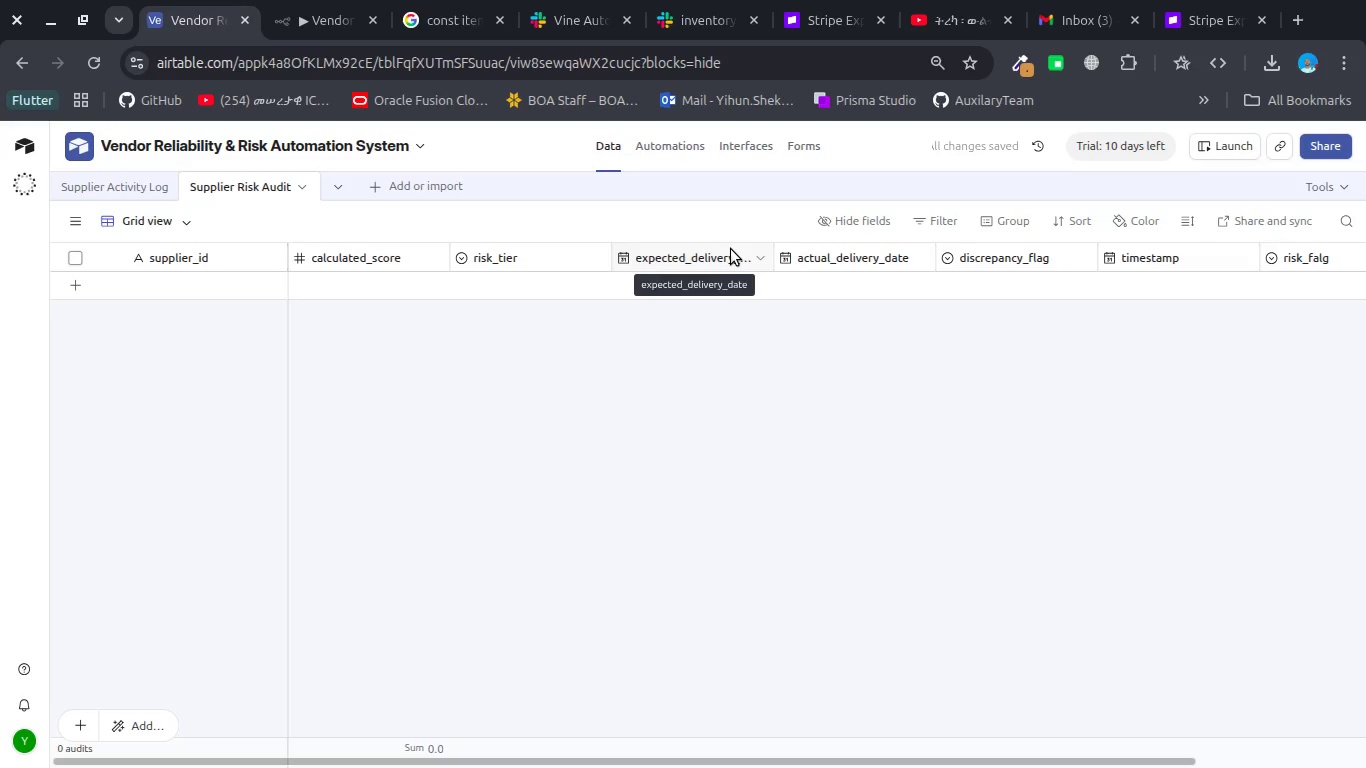 
key(Control+Home)
 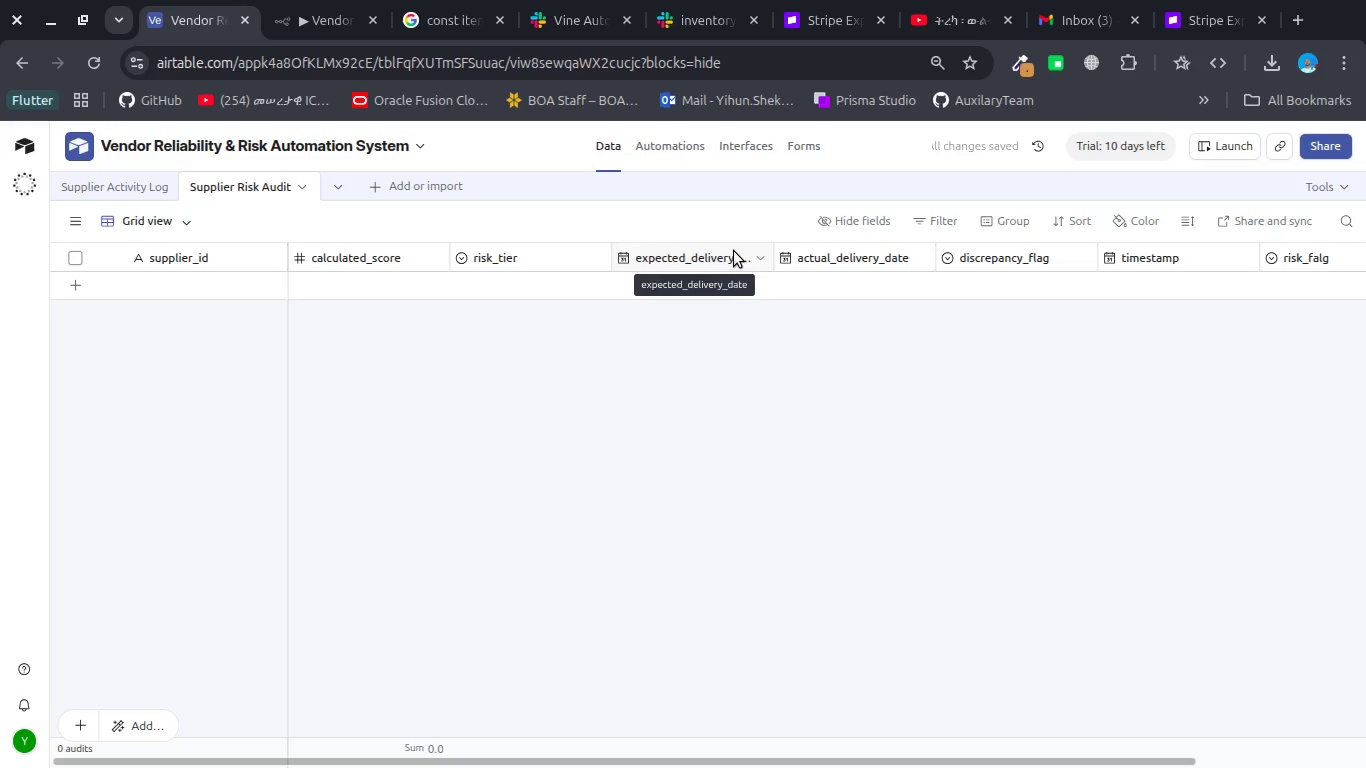 
right_click([734, 251])
 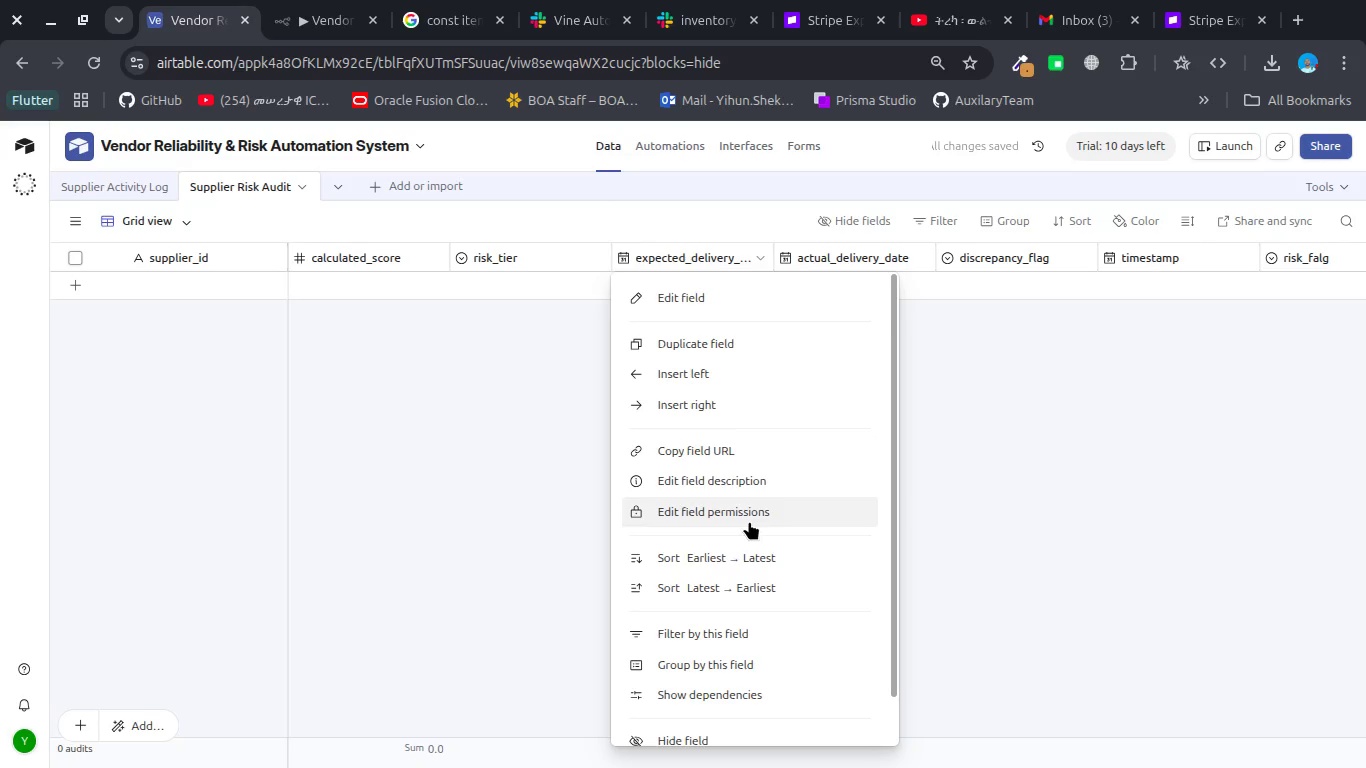 
scroll: coordinate [749, 521], scroll_direction: down, amount: 11.0
 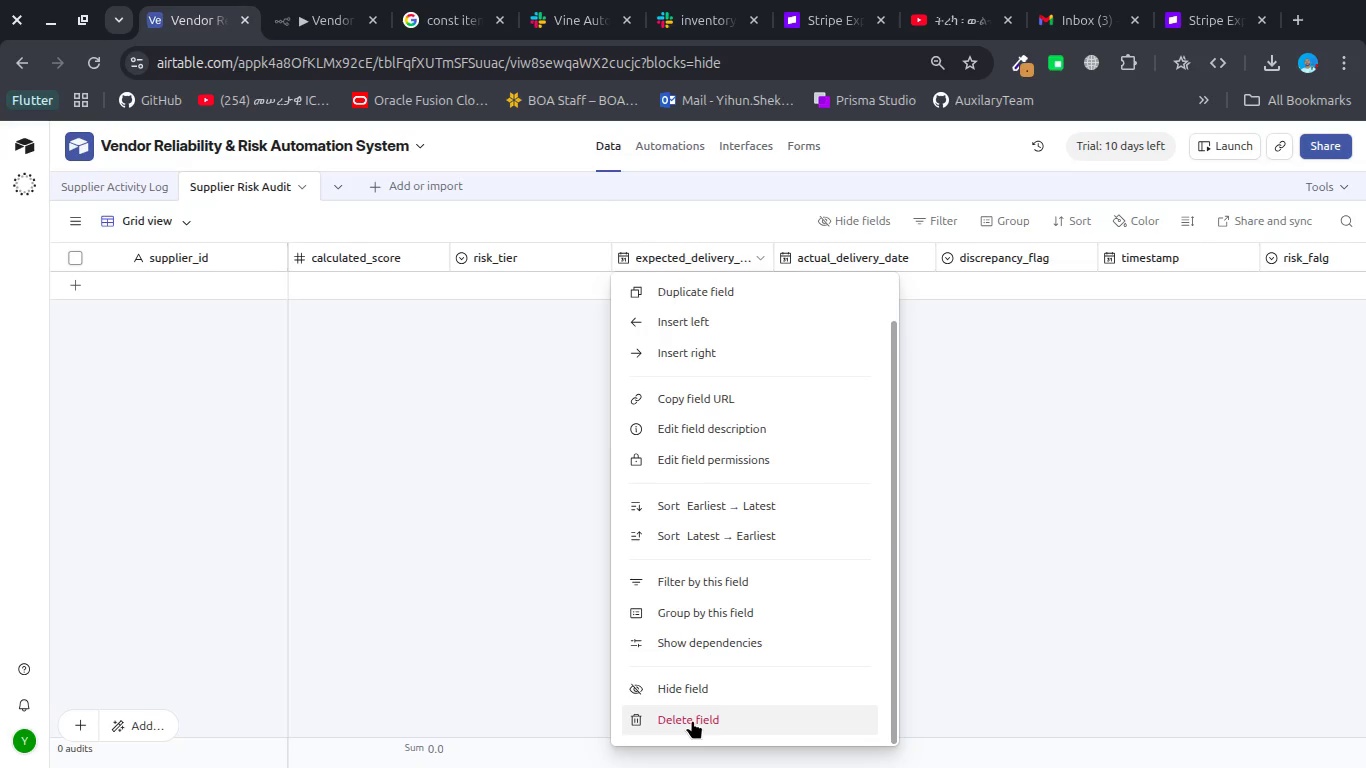 
left_click([692, 720])
 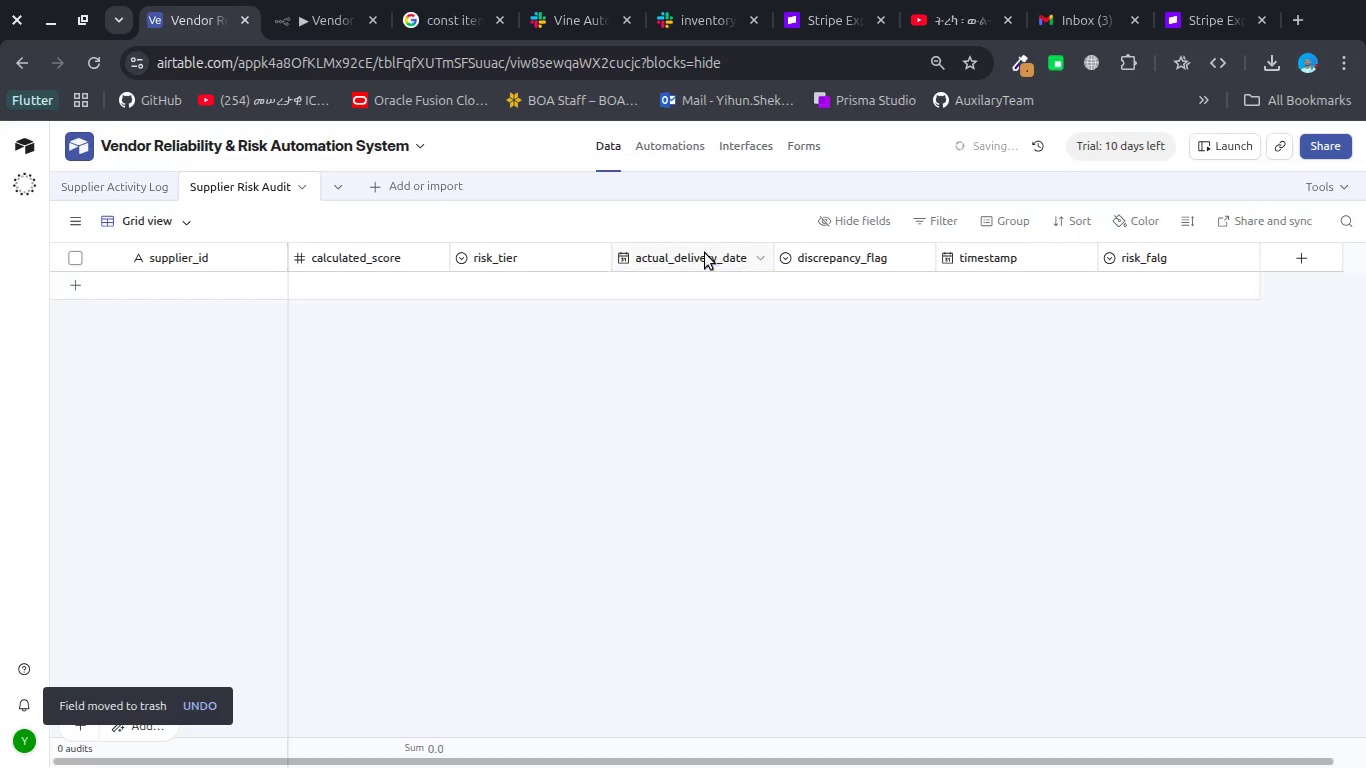 
right_click([705, 253])
 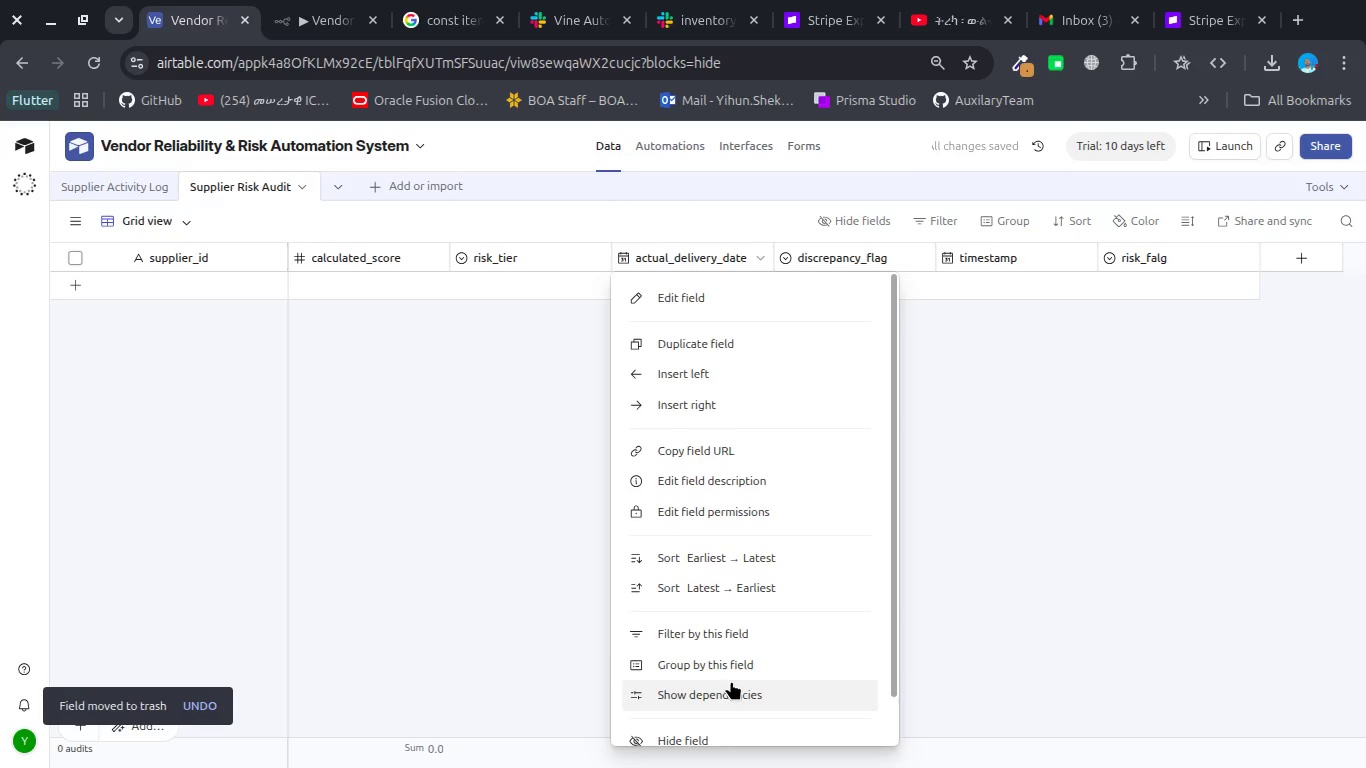 
scroll: coordinate [731, 681], scroll_direction: down, amount: 7.0
 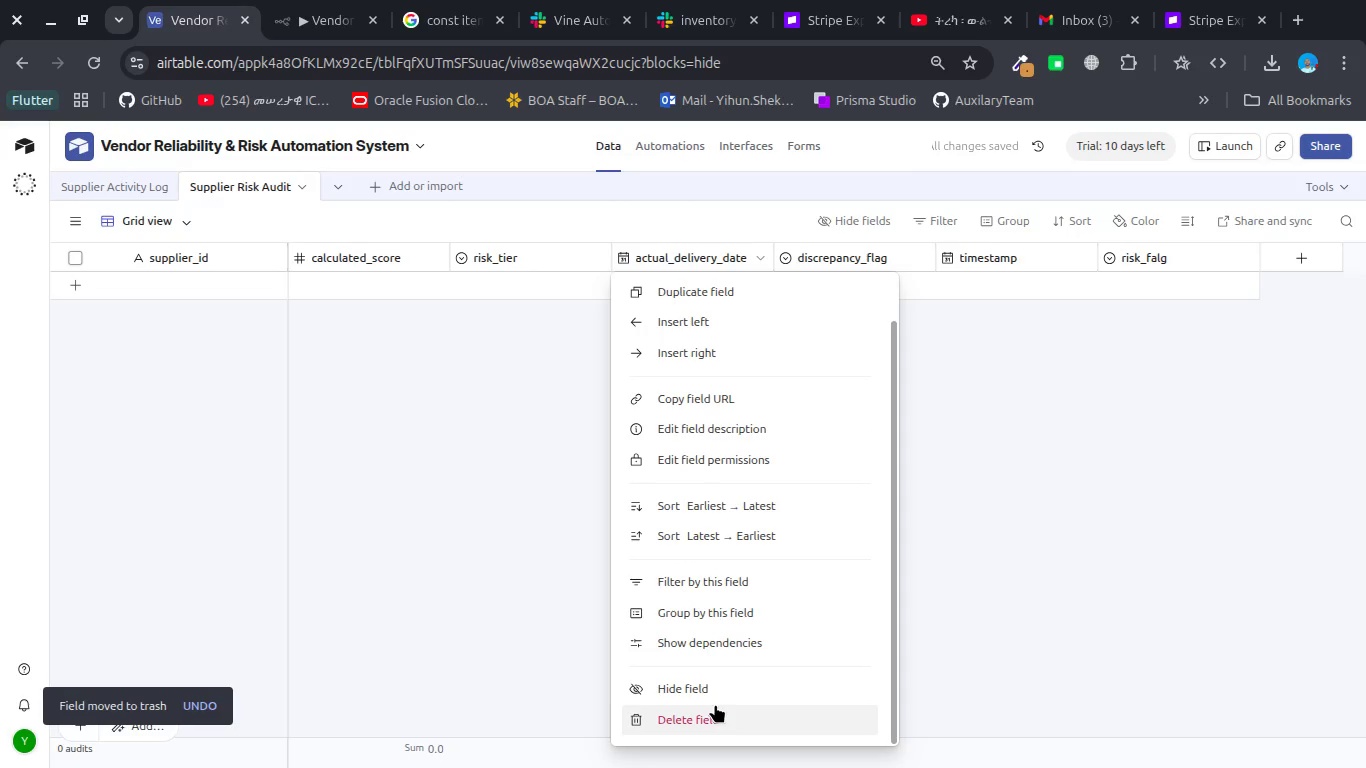 
left_click([715, 704])
 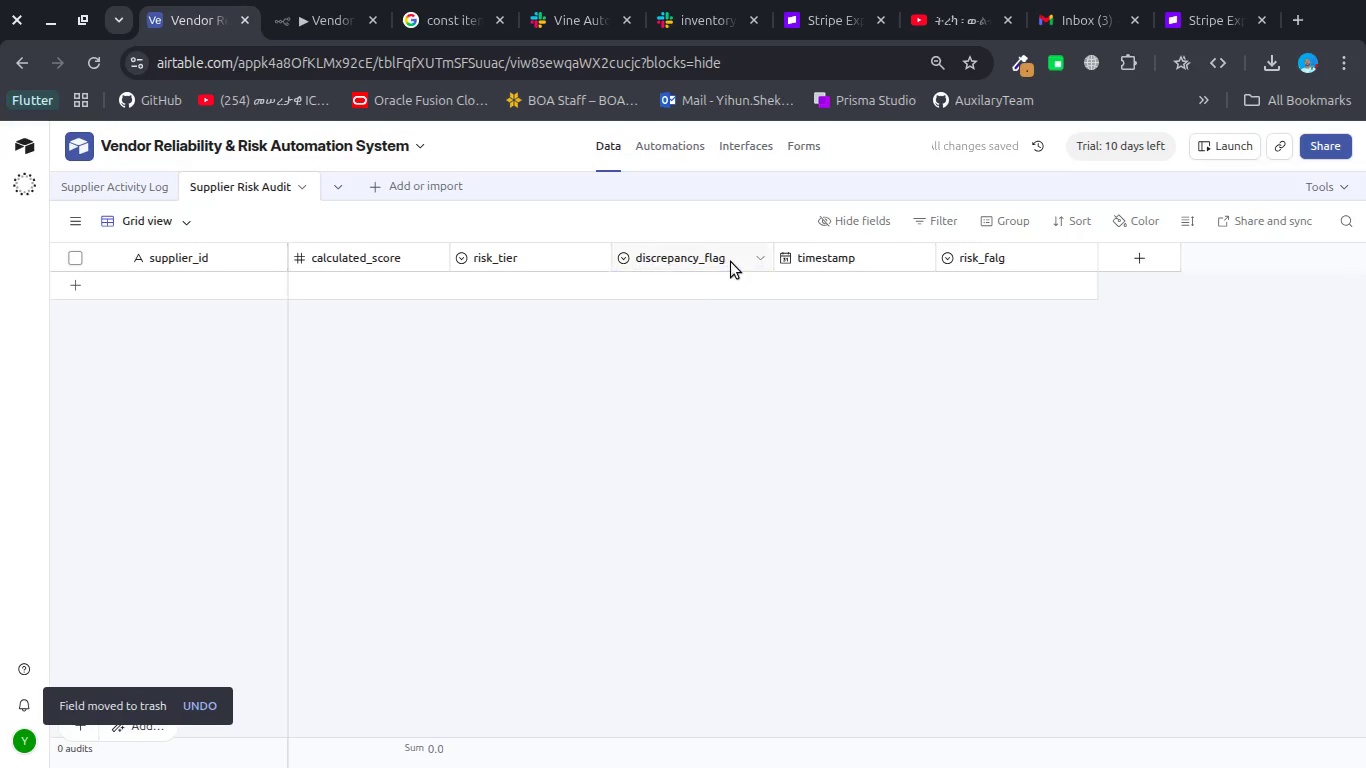 
right_click([731, 262])
 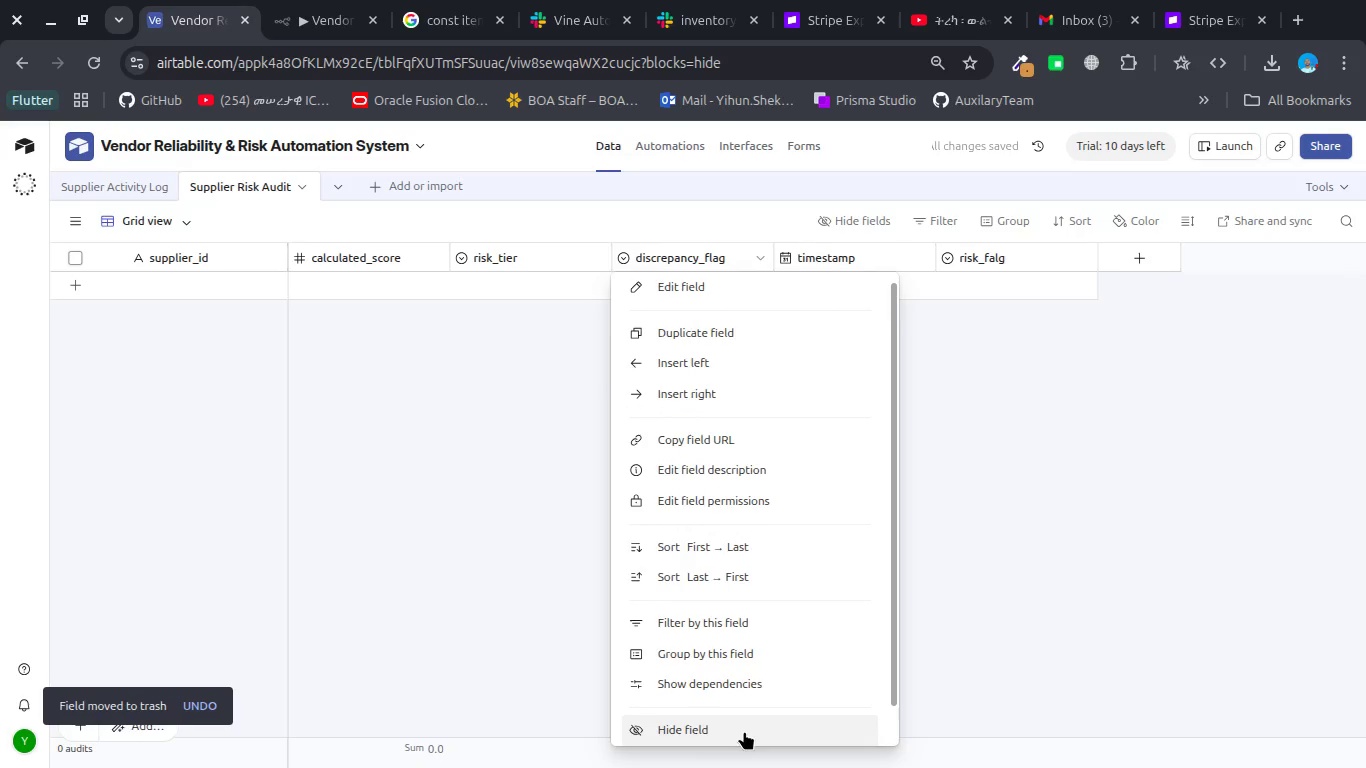 
scroll: coordinate [744, 731], scroll_direction: down, amount: 9.0
 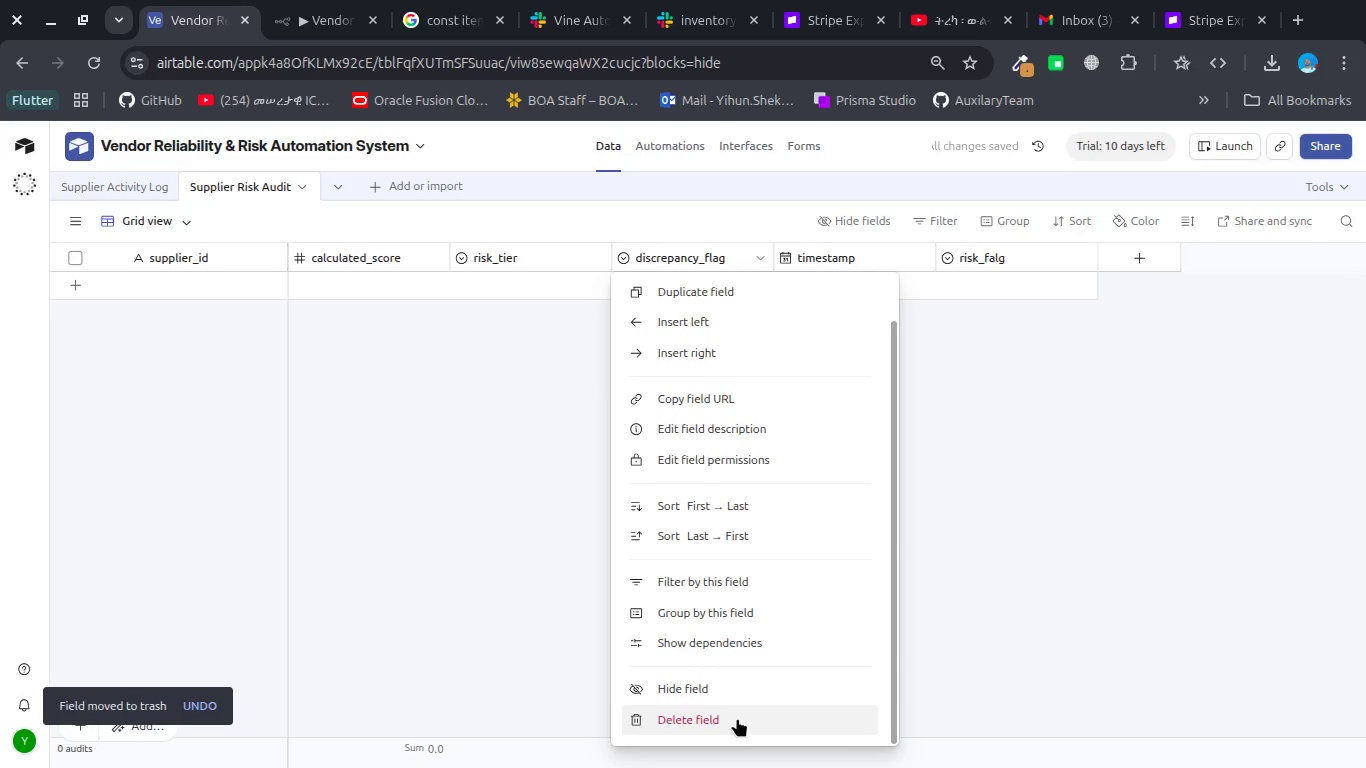 
left_click([737, 718])
 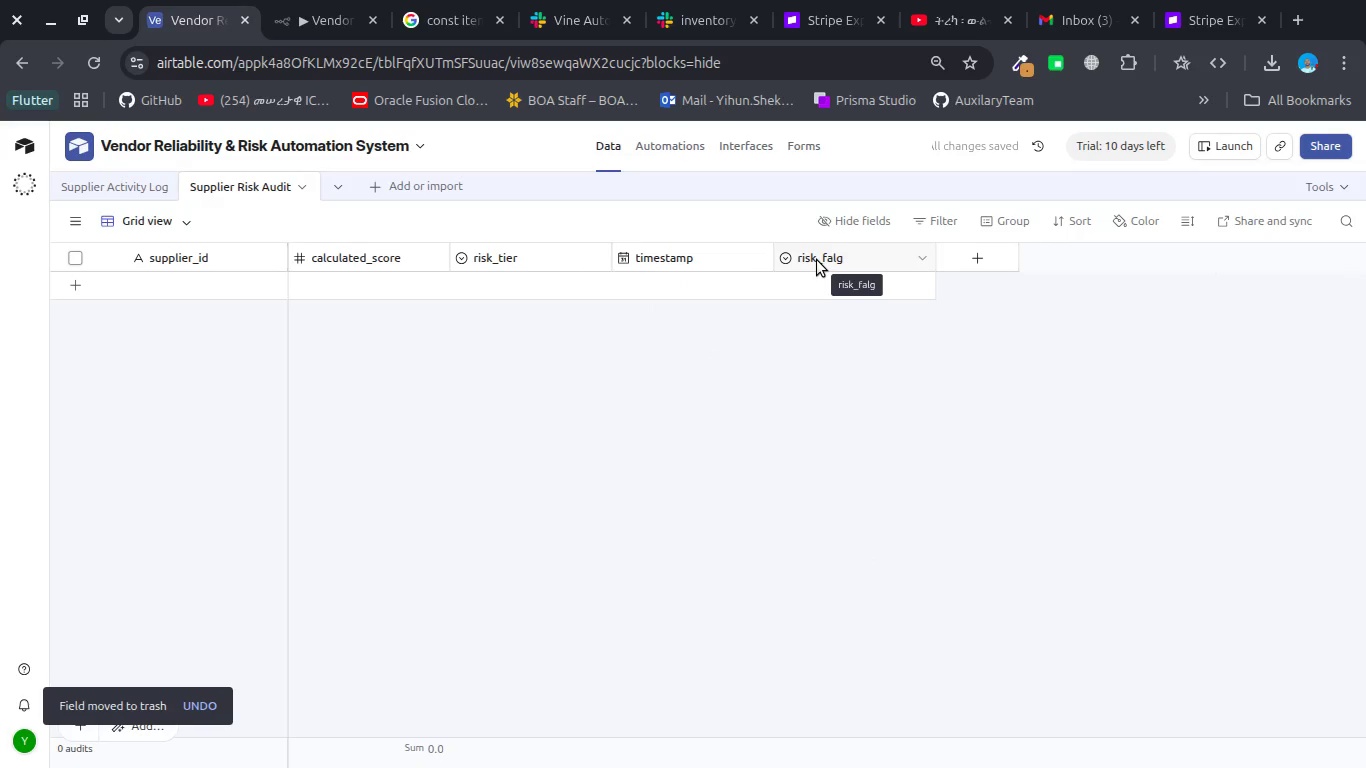 
left_click_drag(start_coordinate=[817, 260], to_coordinate=[657, 262])
 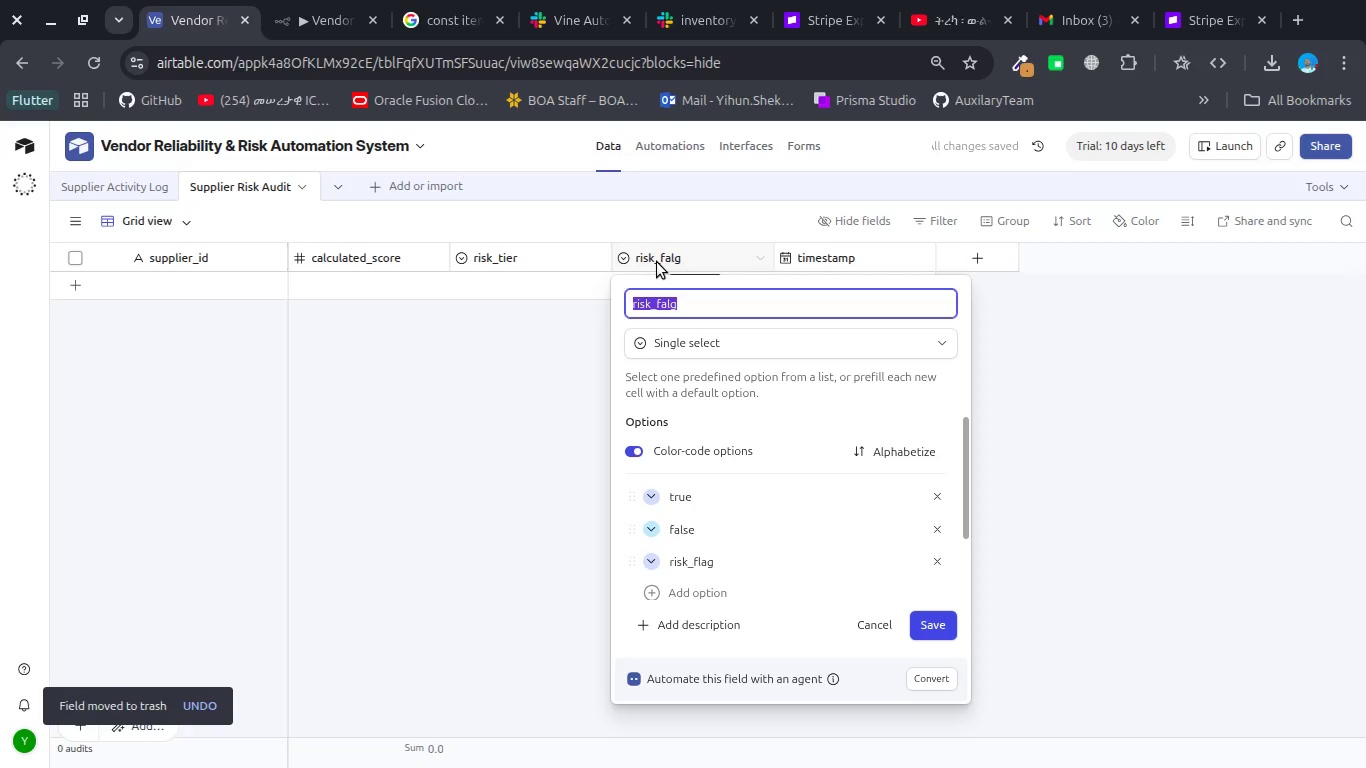 
type(Action Taken)
 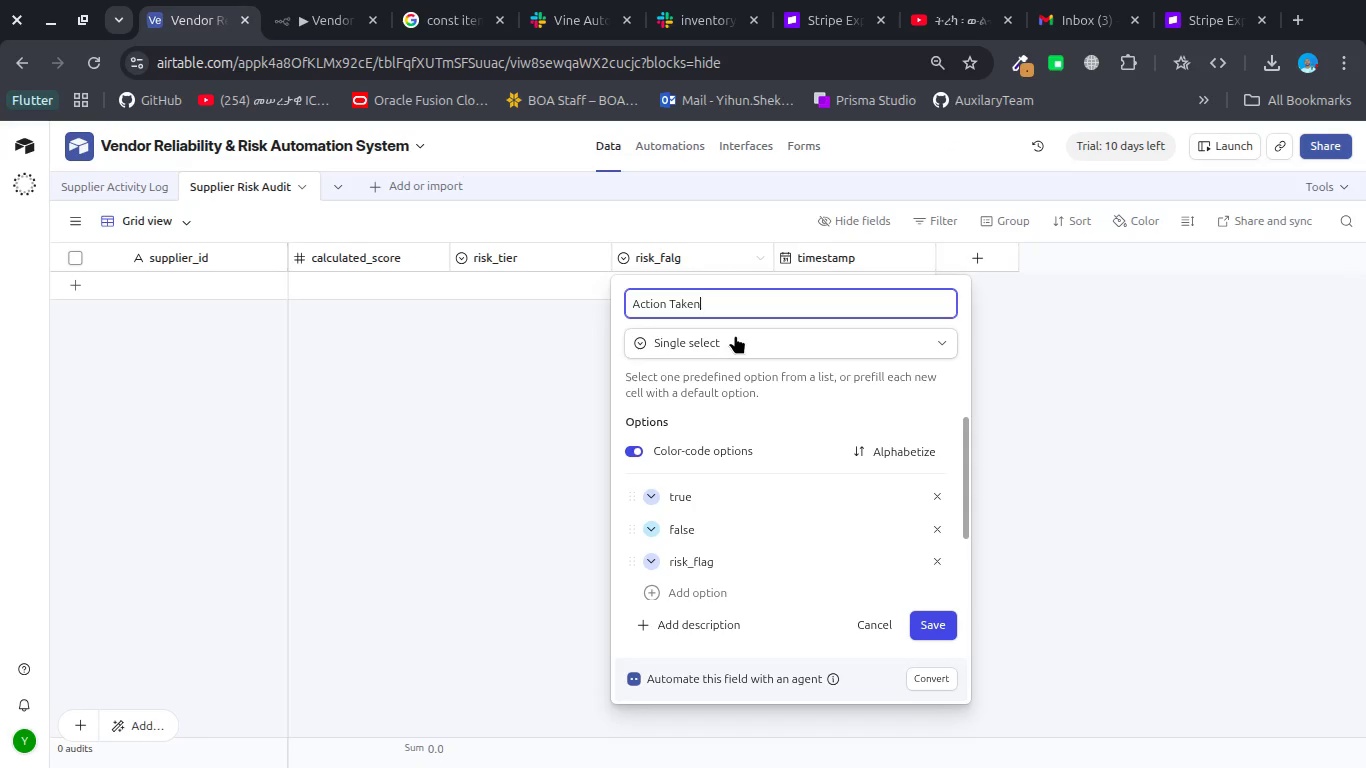 
left_click([735, 335])
 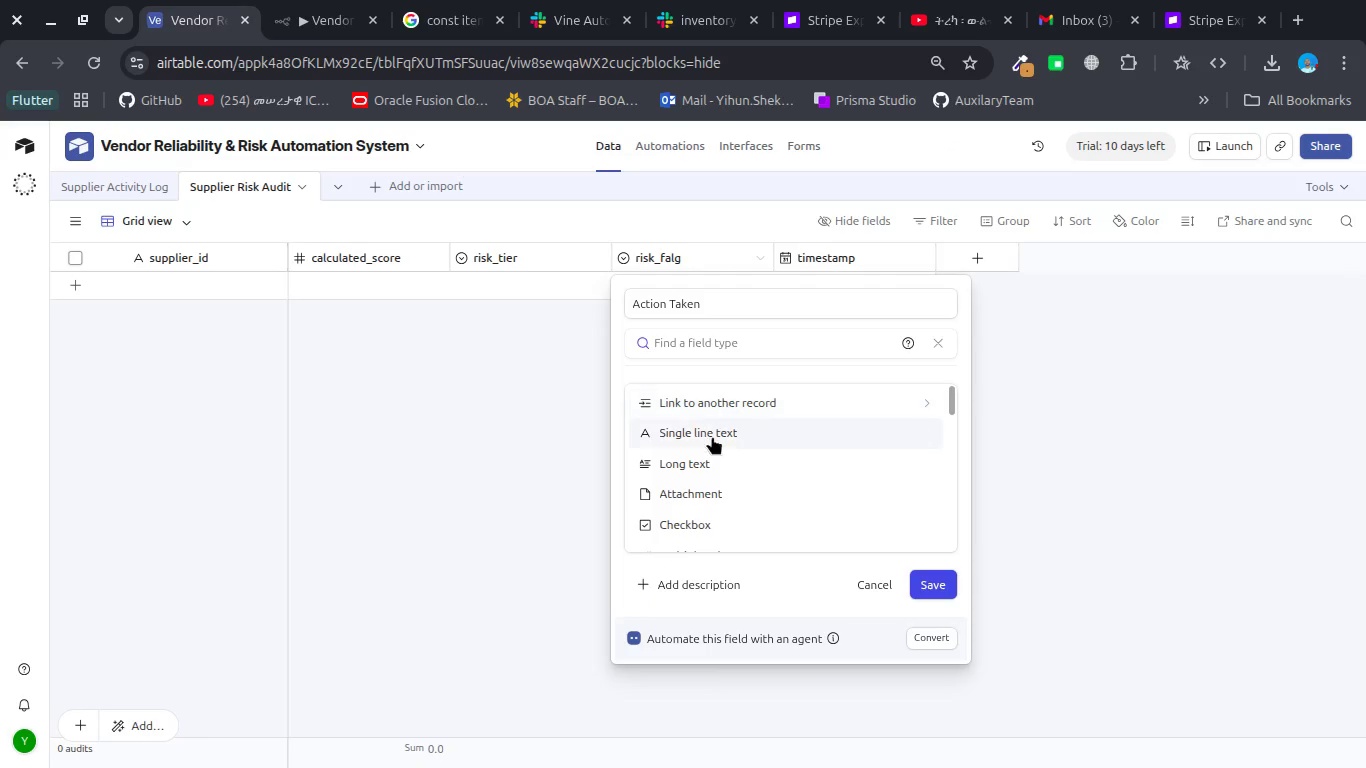 
left_click([705, 461])
 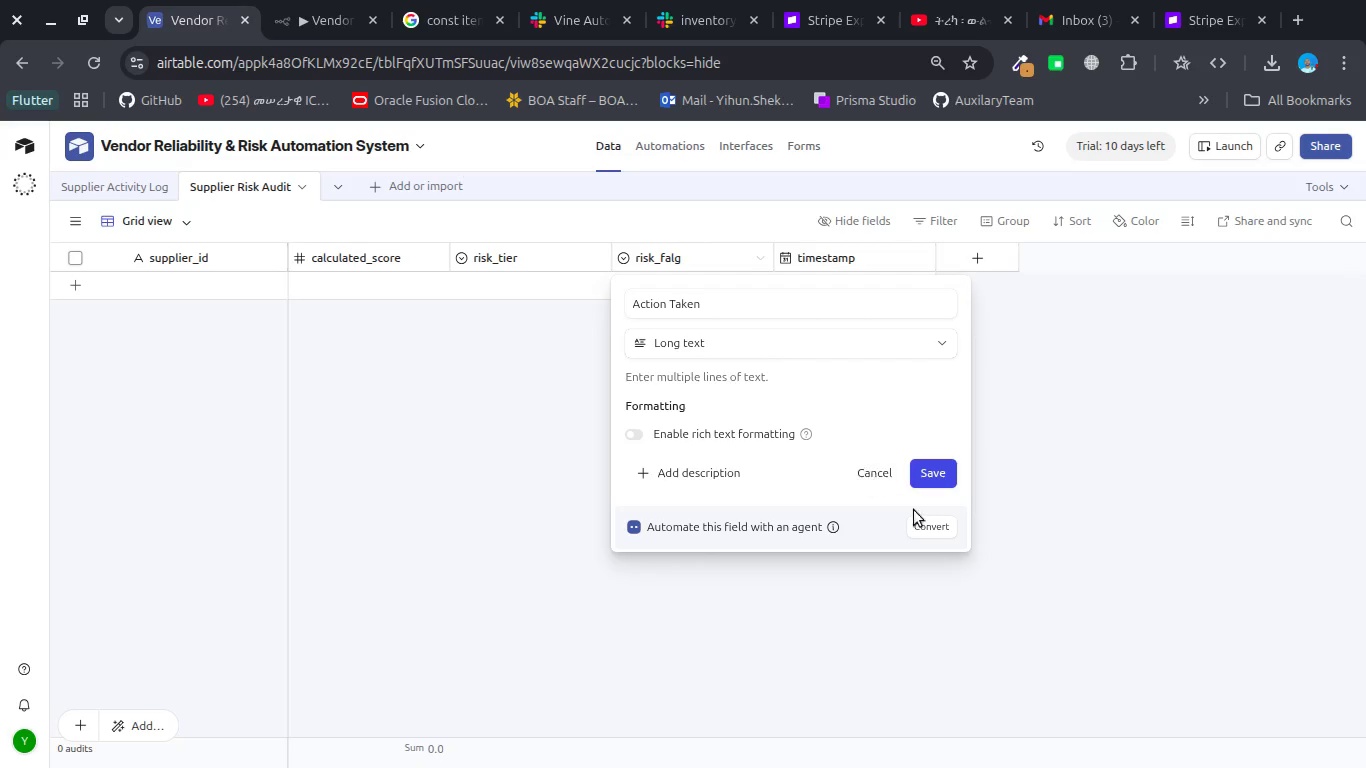 
left_click([936, 473])
 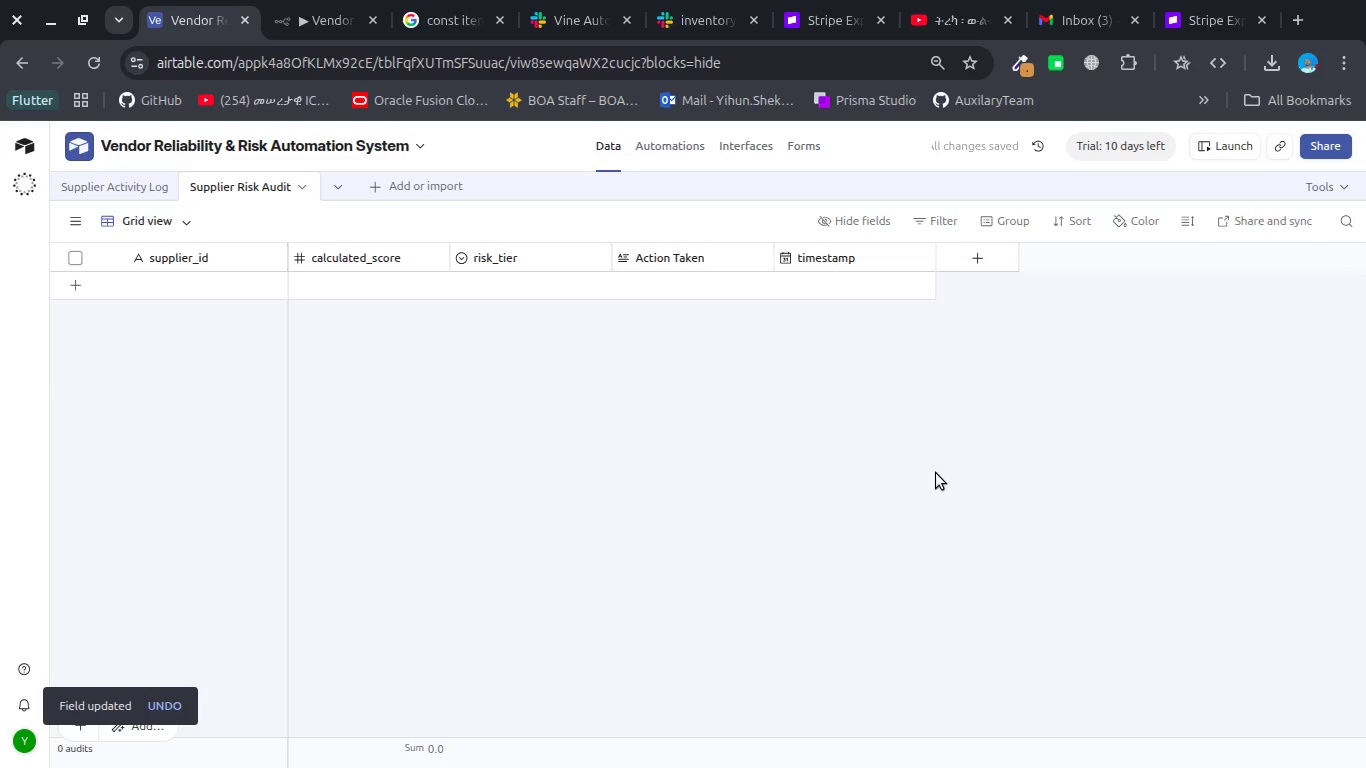 
mouse_move([862, 290])
 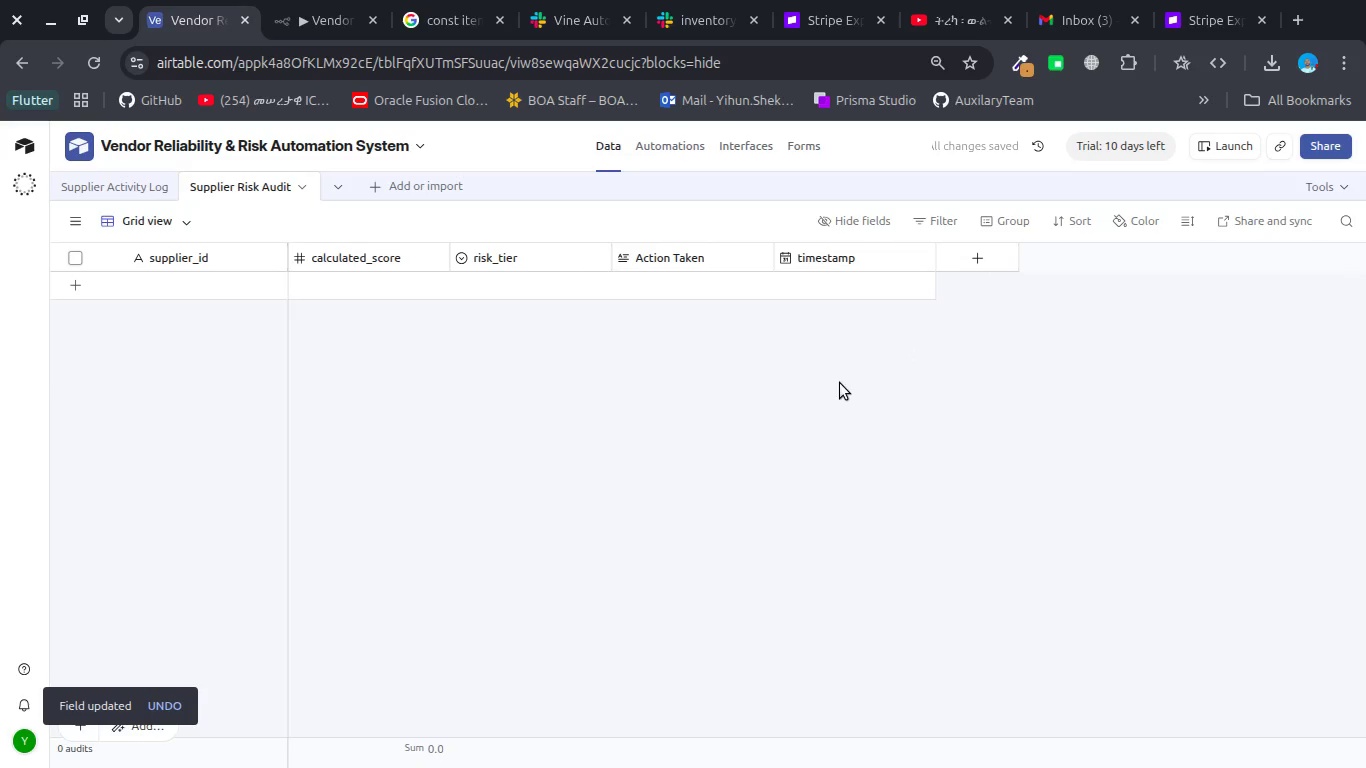 
left_click([840, 383])
 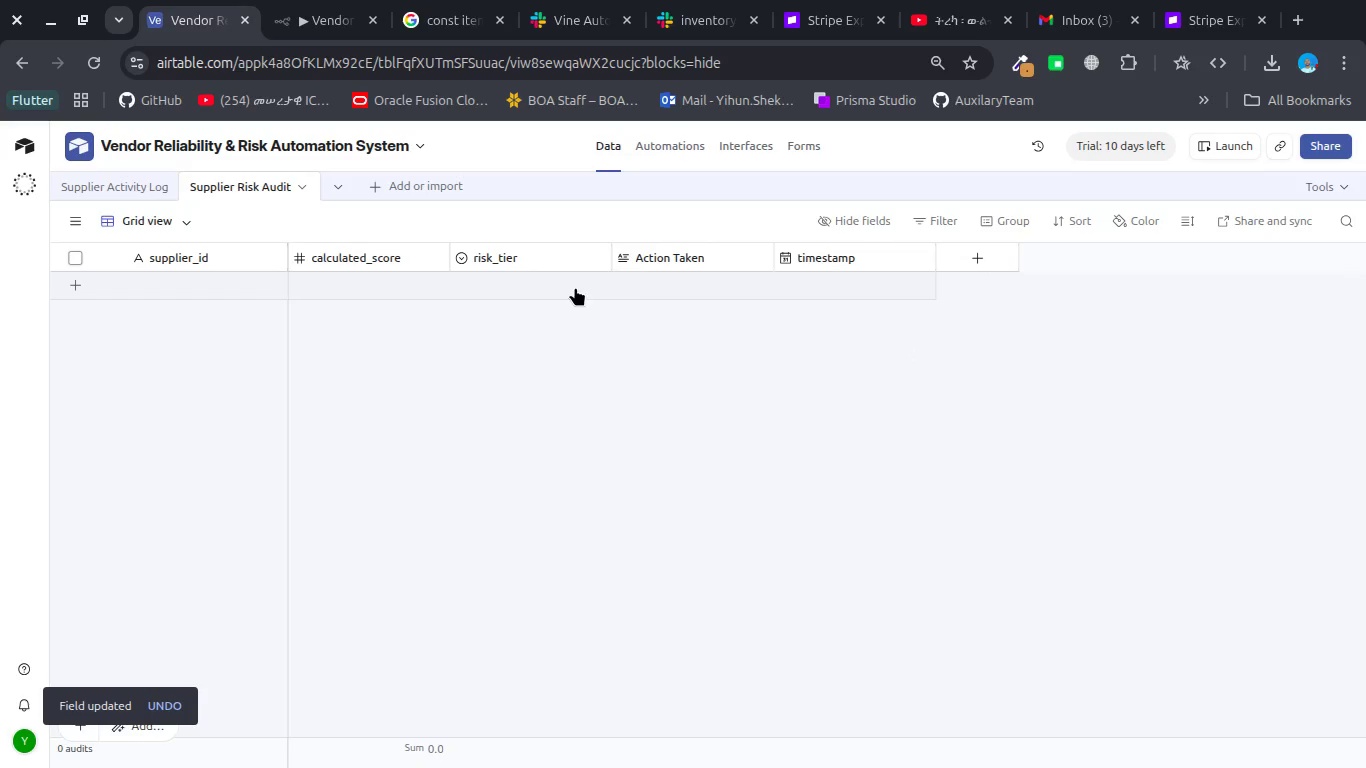 
scroll: coordinate [575, 287], scroll_direction: up, amount: 14.0
 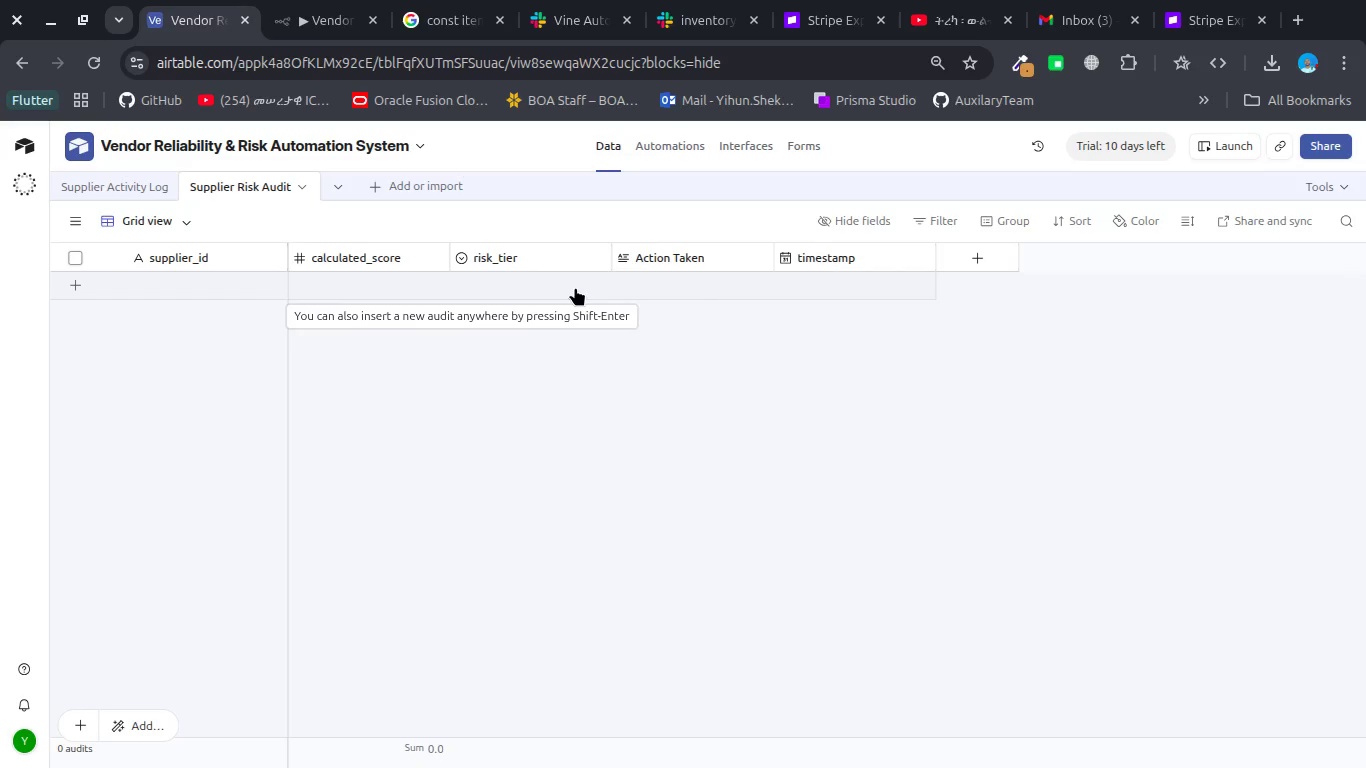 
key(Alt+Tab)